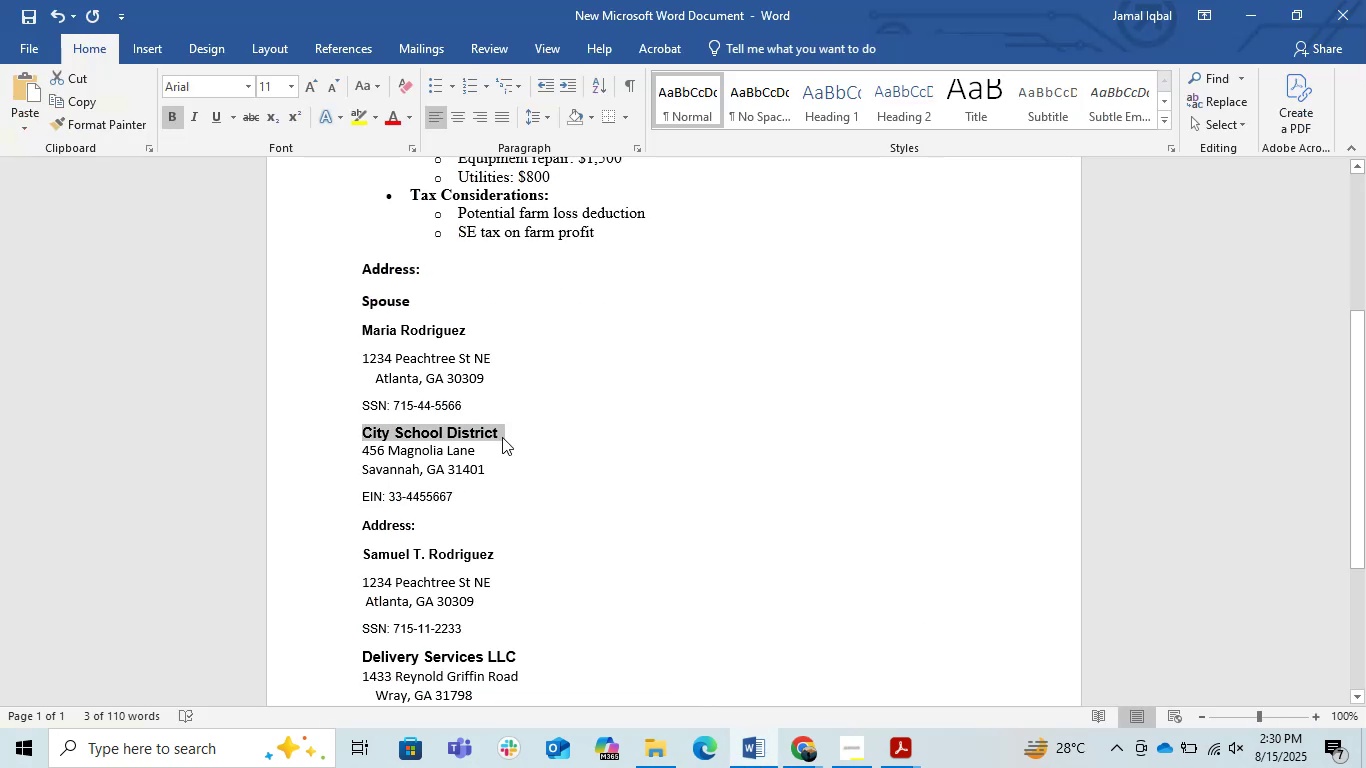 
key(Alt+Tab)
 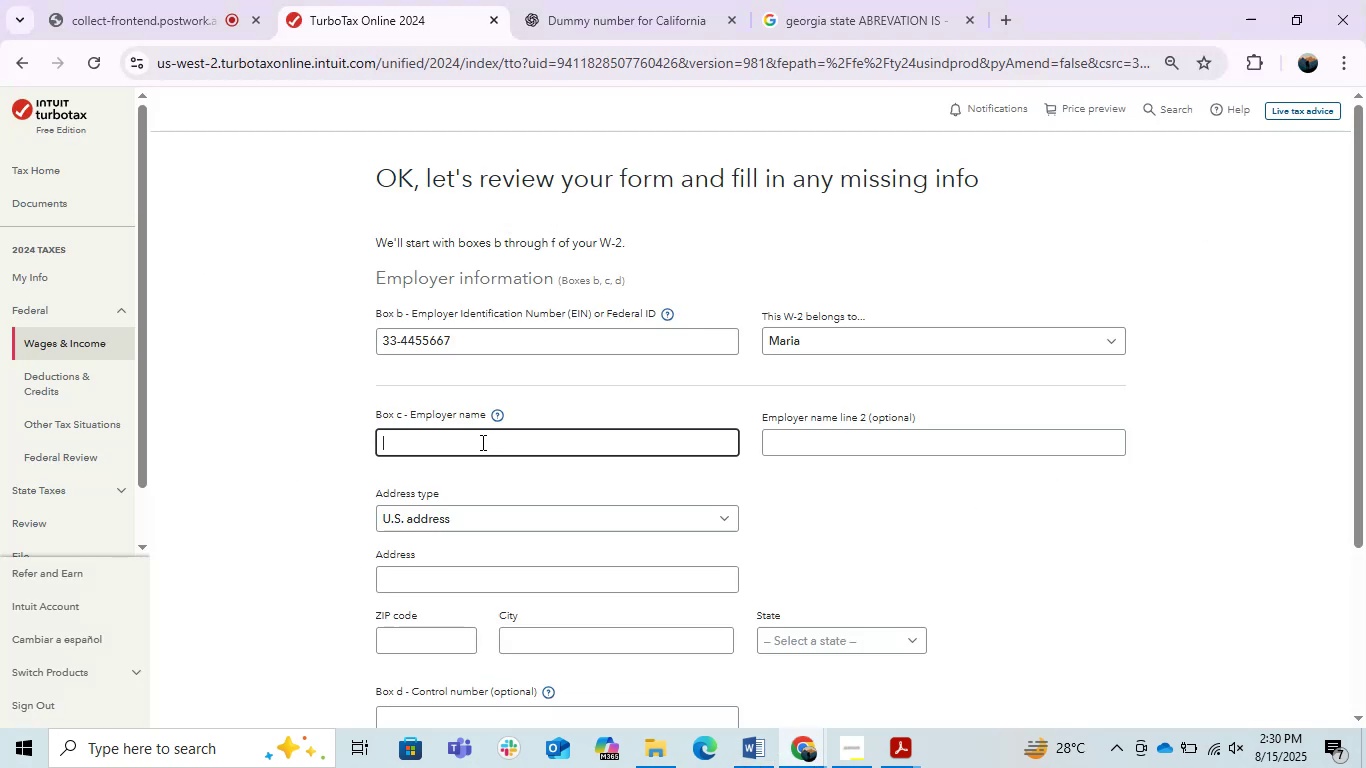 
key(Control+ControlLeft)
 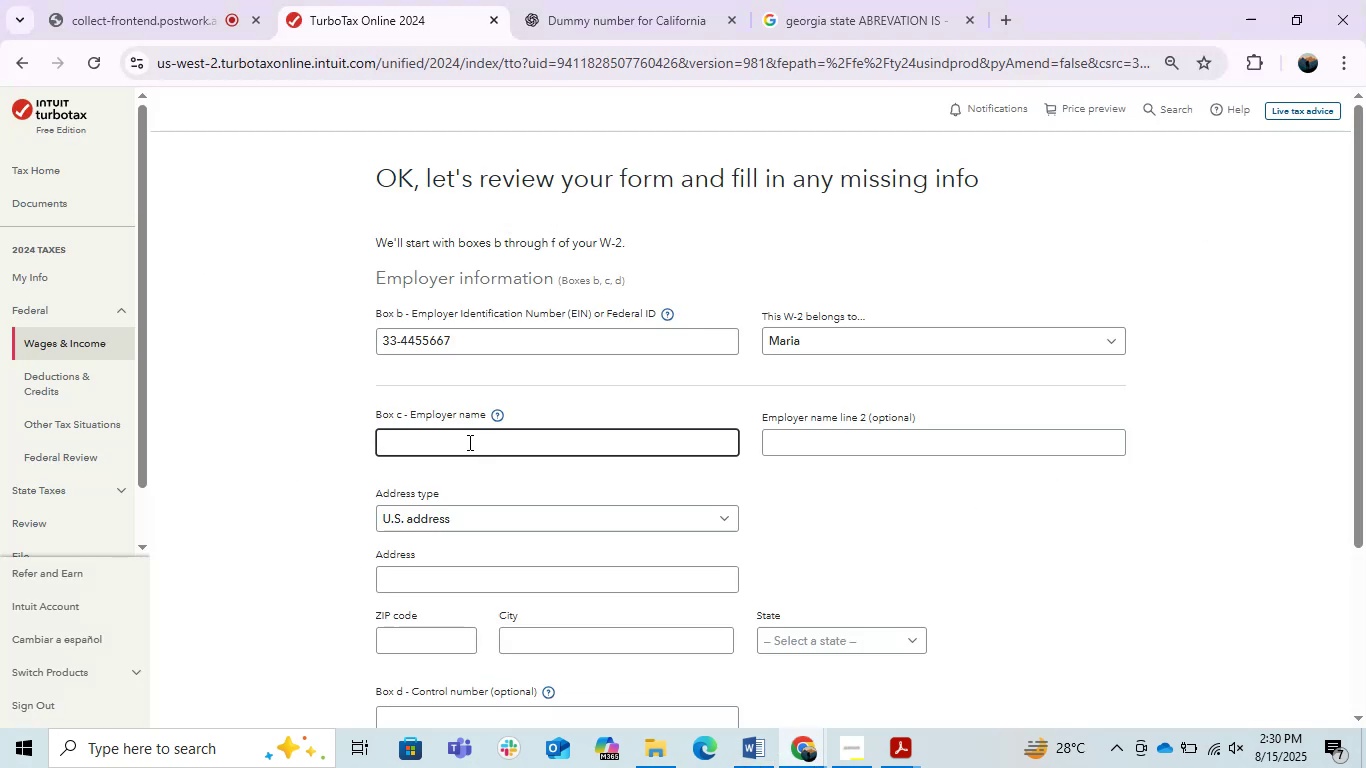 
key(Control+V)
 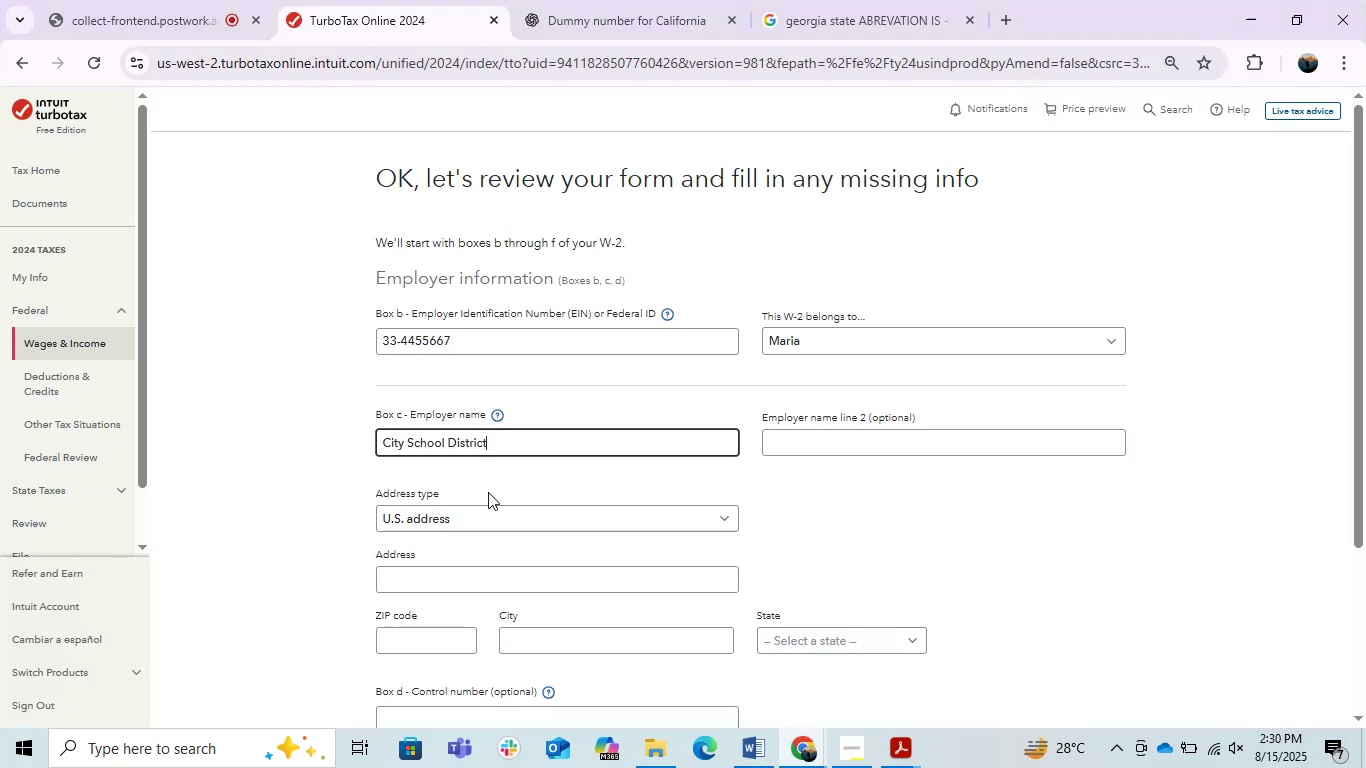 
left_click([489, 492])
 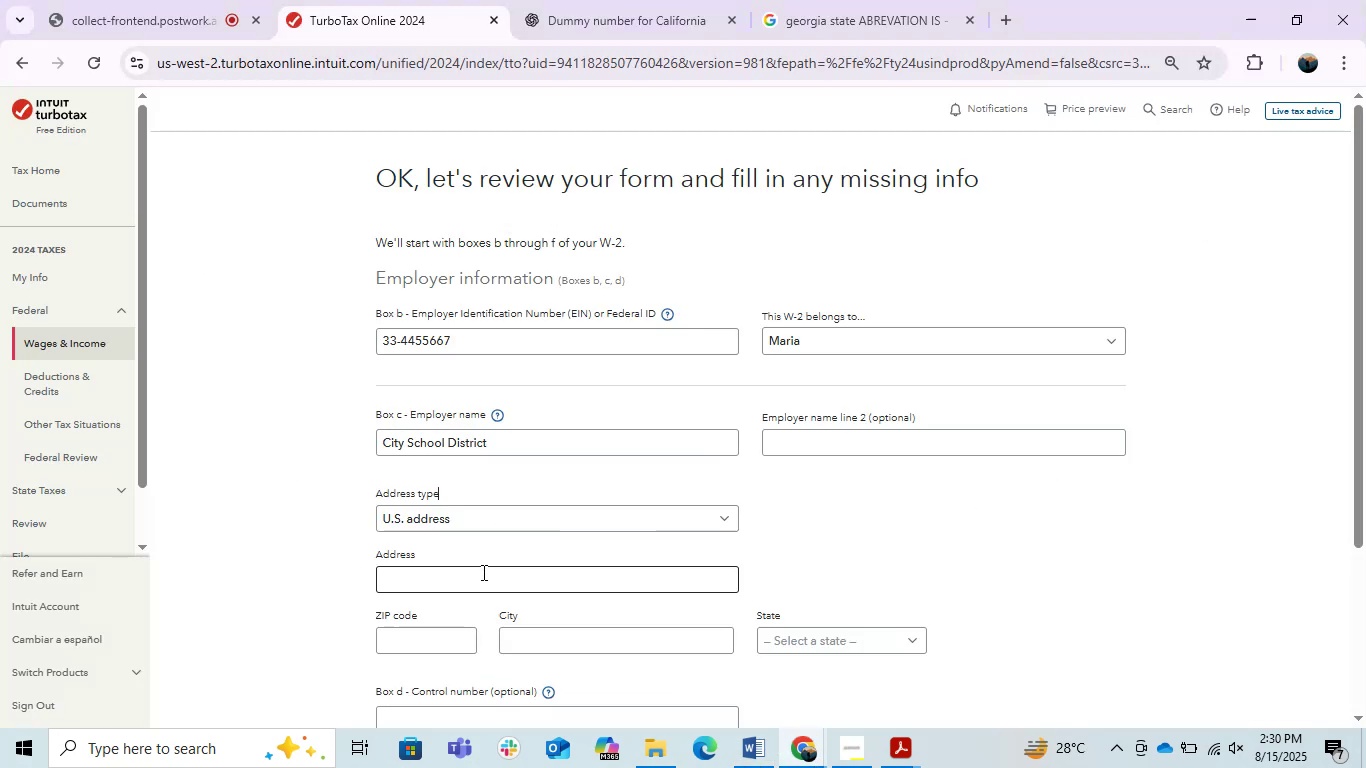 
left_click([479, 573])
 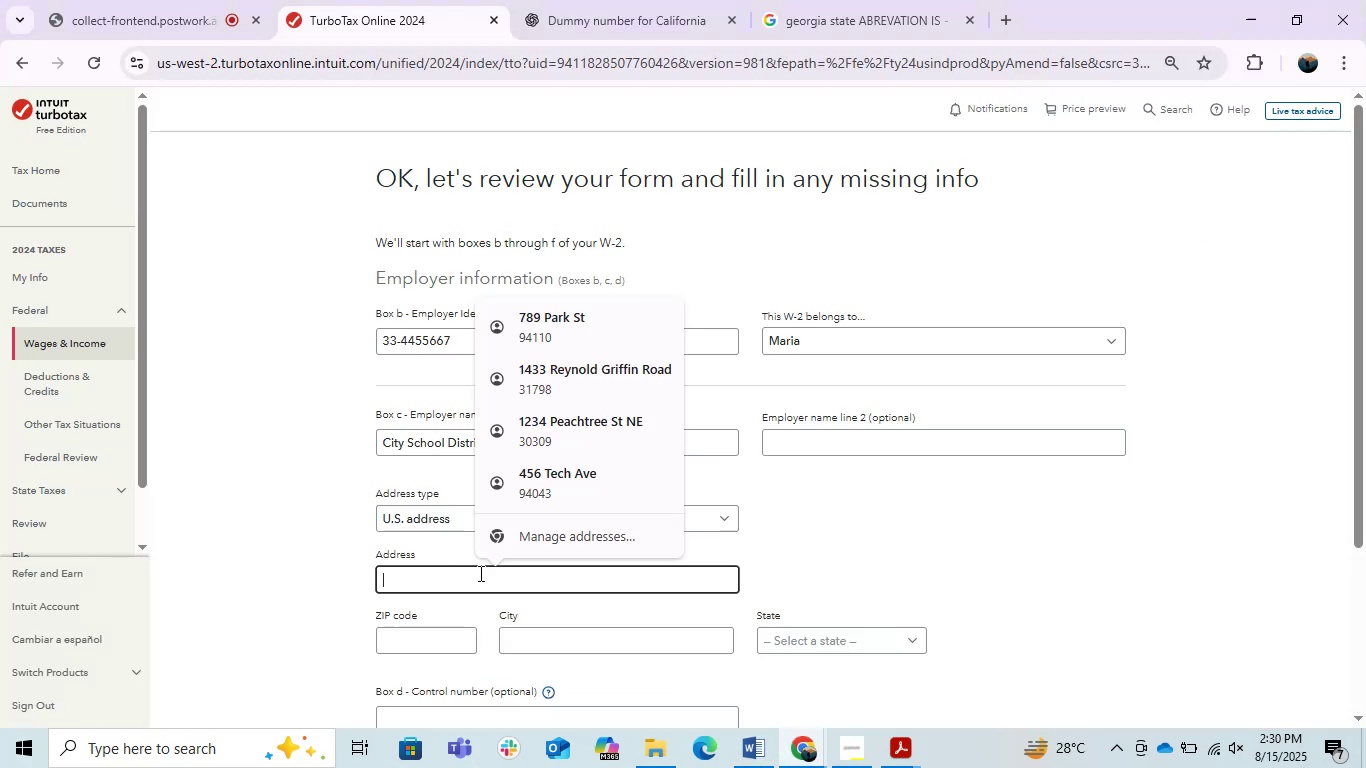 
key(Alt+AltLeft)
 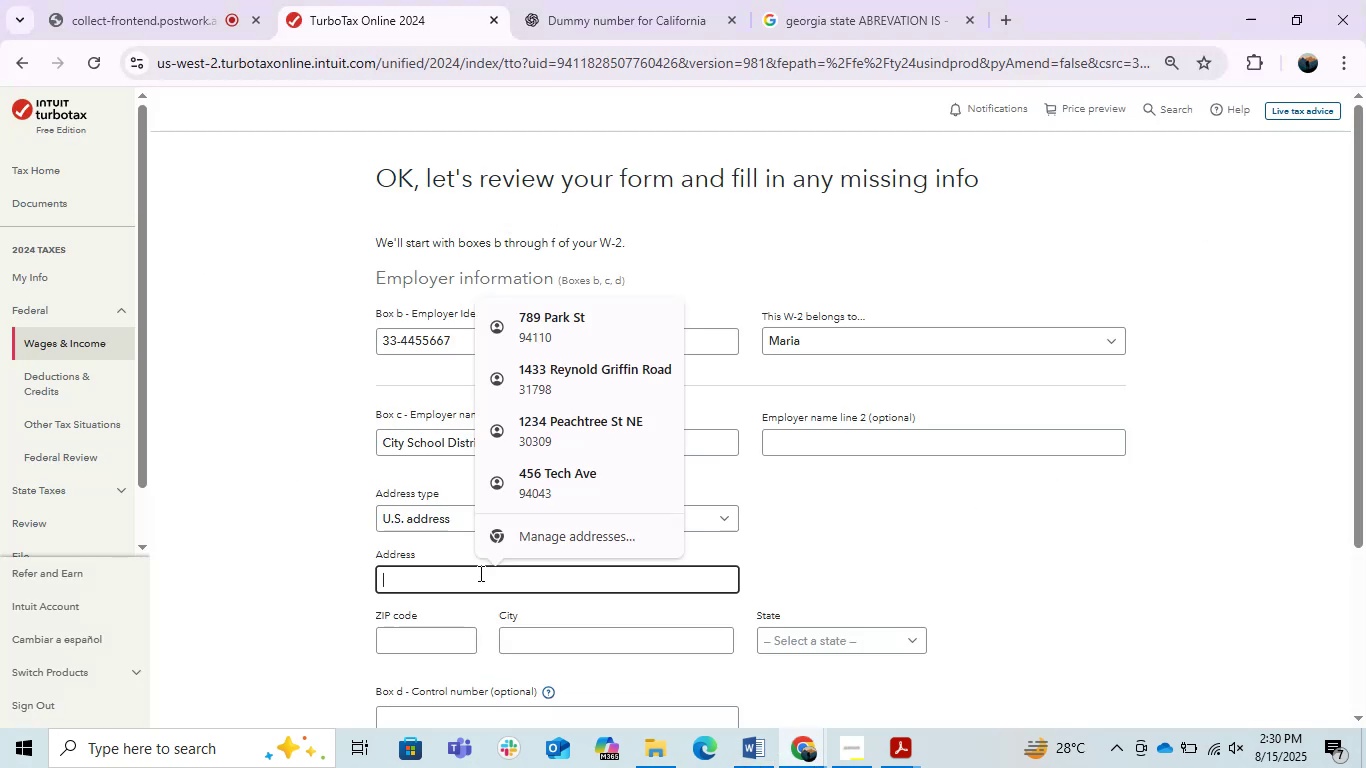 
key(Alt+Tab)
 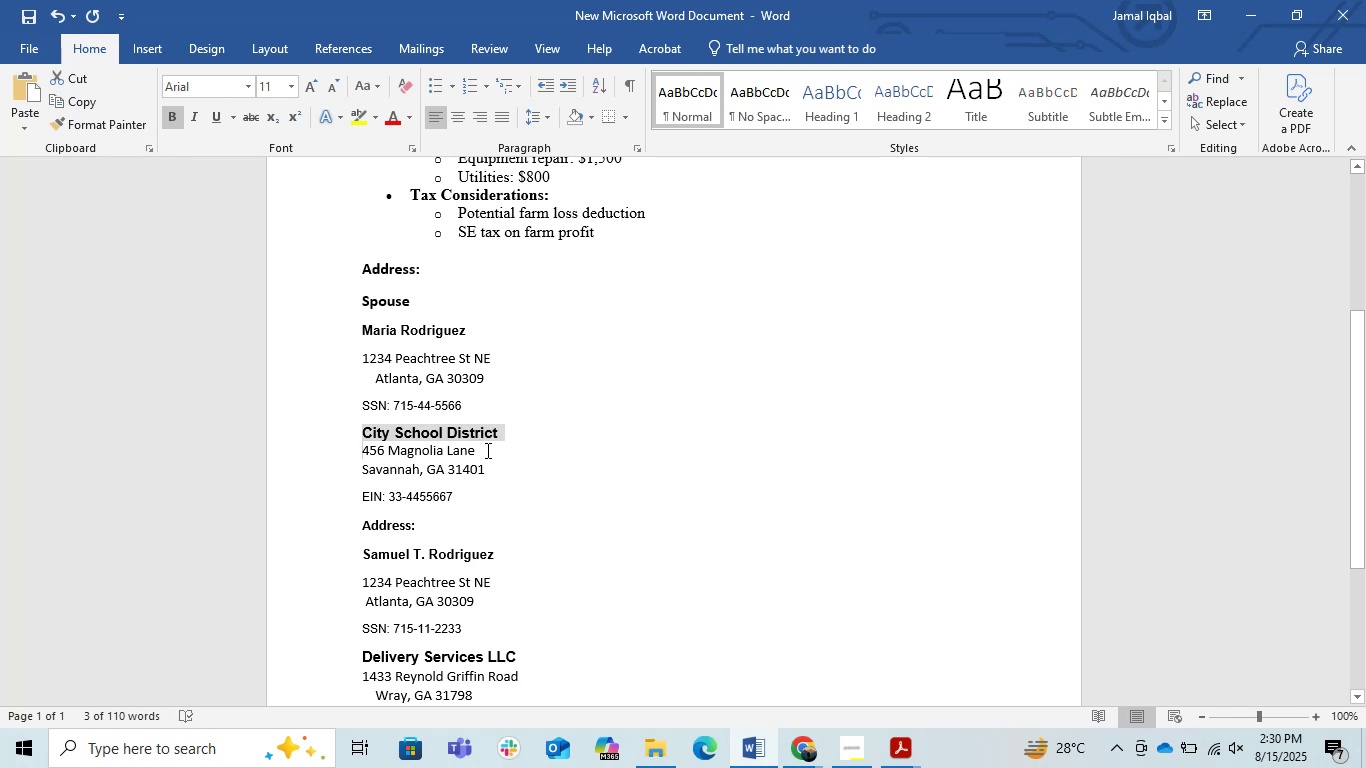 
key(Control+C)
 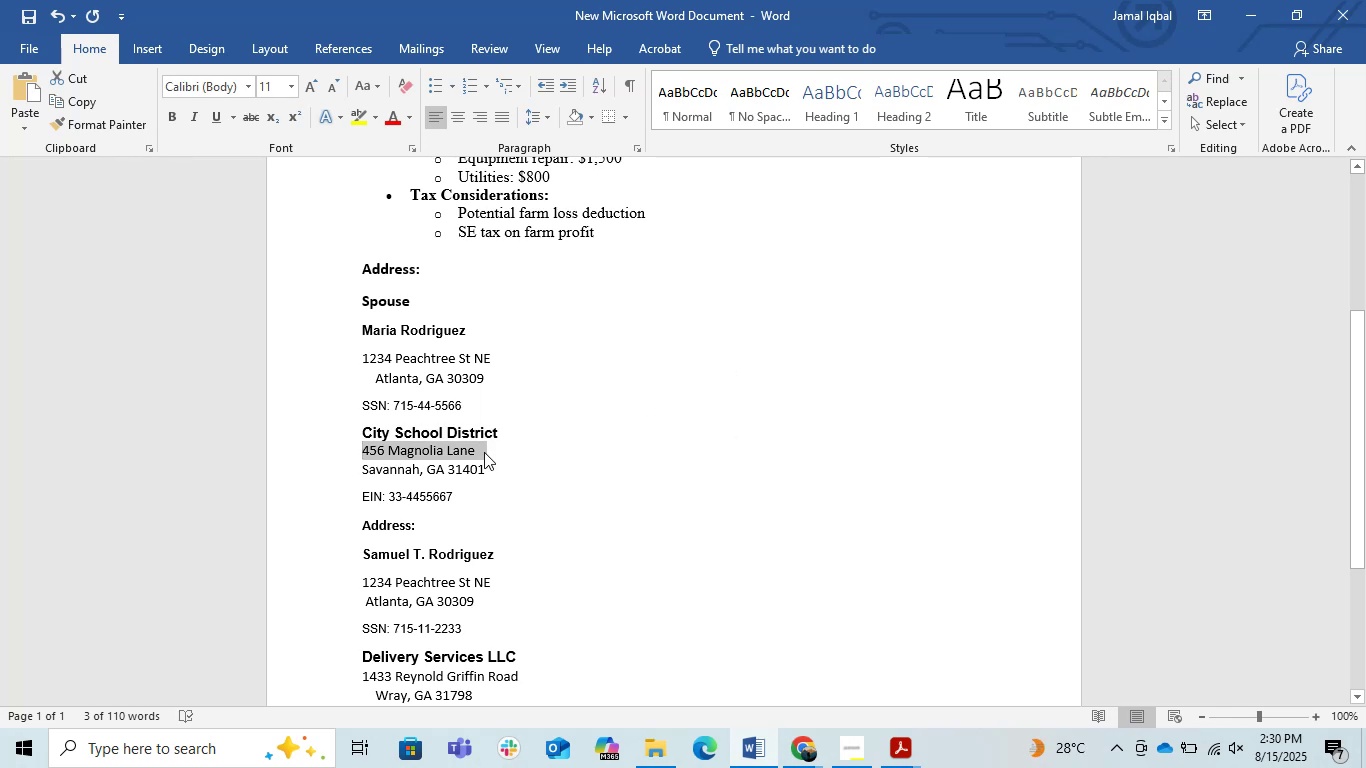 
key(Alt+AltLeft)
 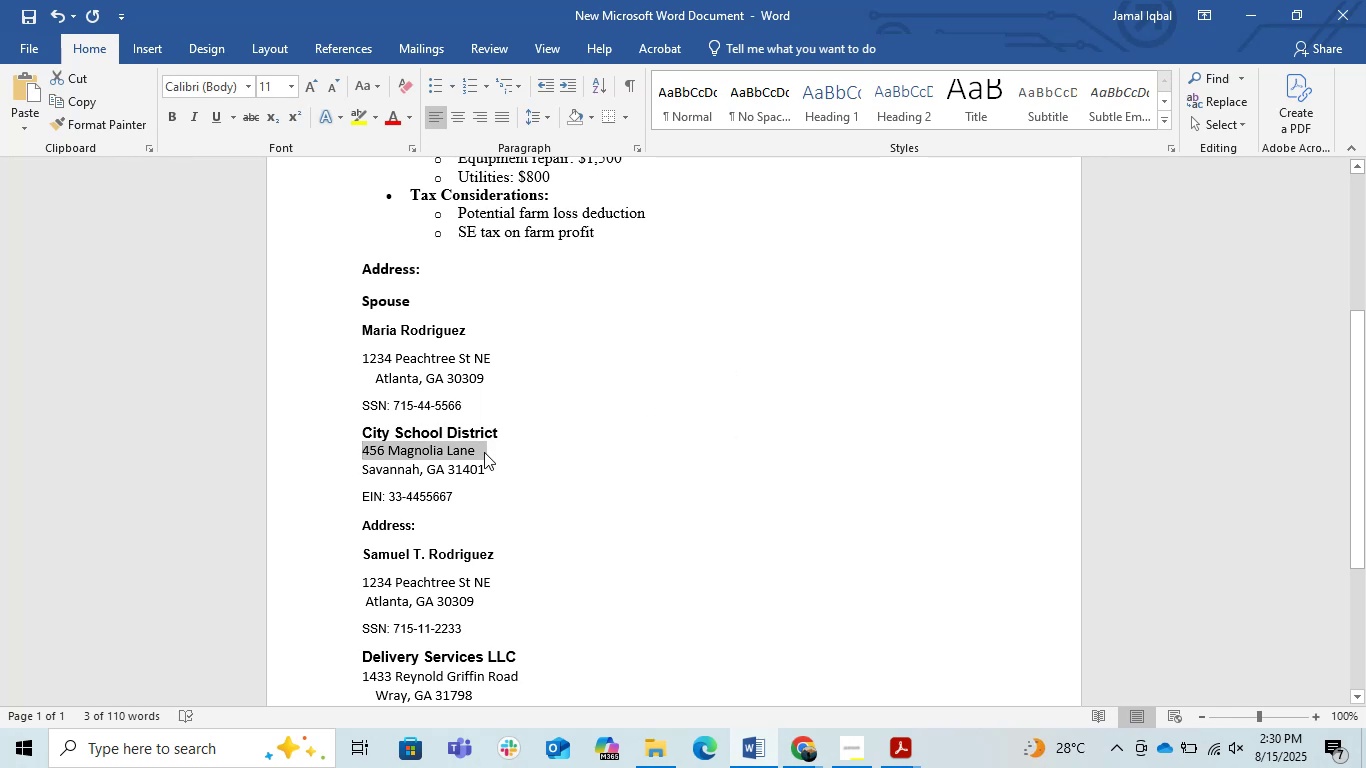 
key(Alt+Tab)
 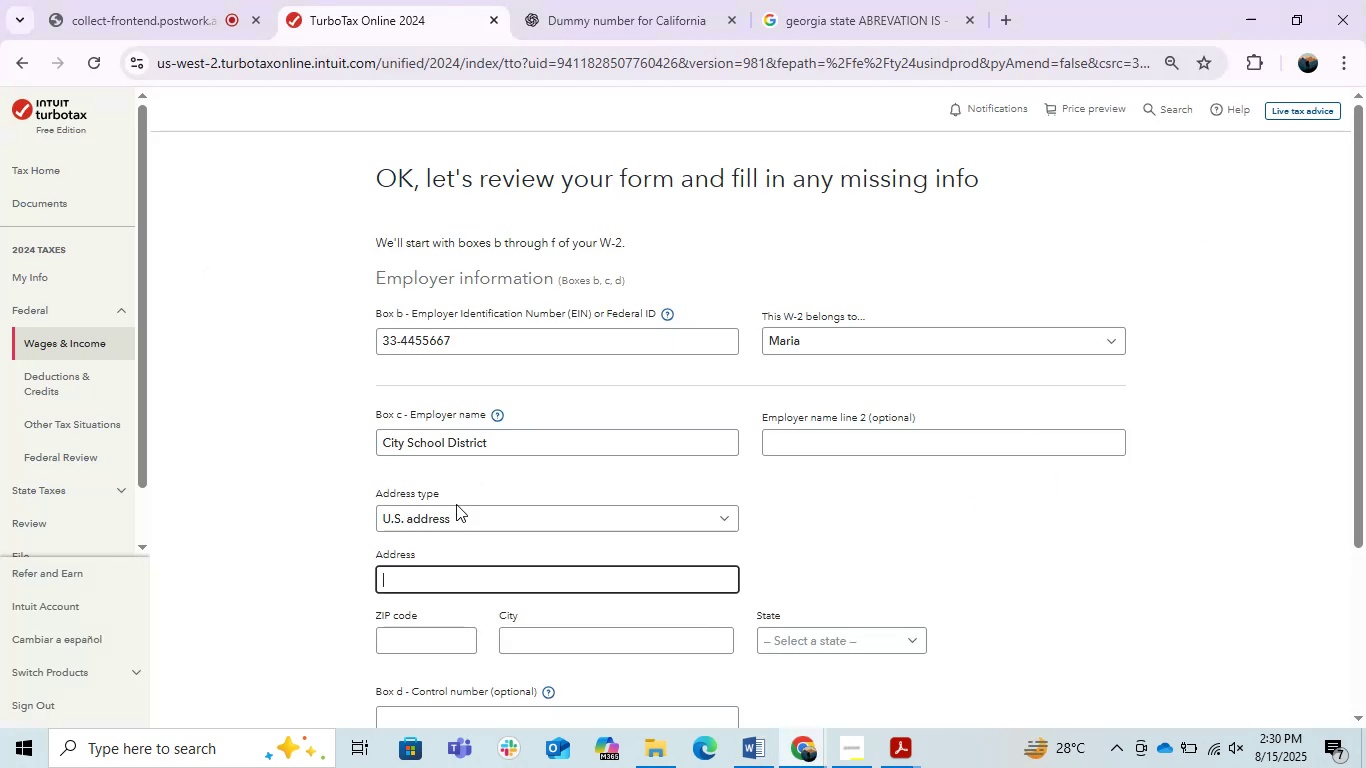 
key(Control+V)
 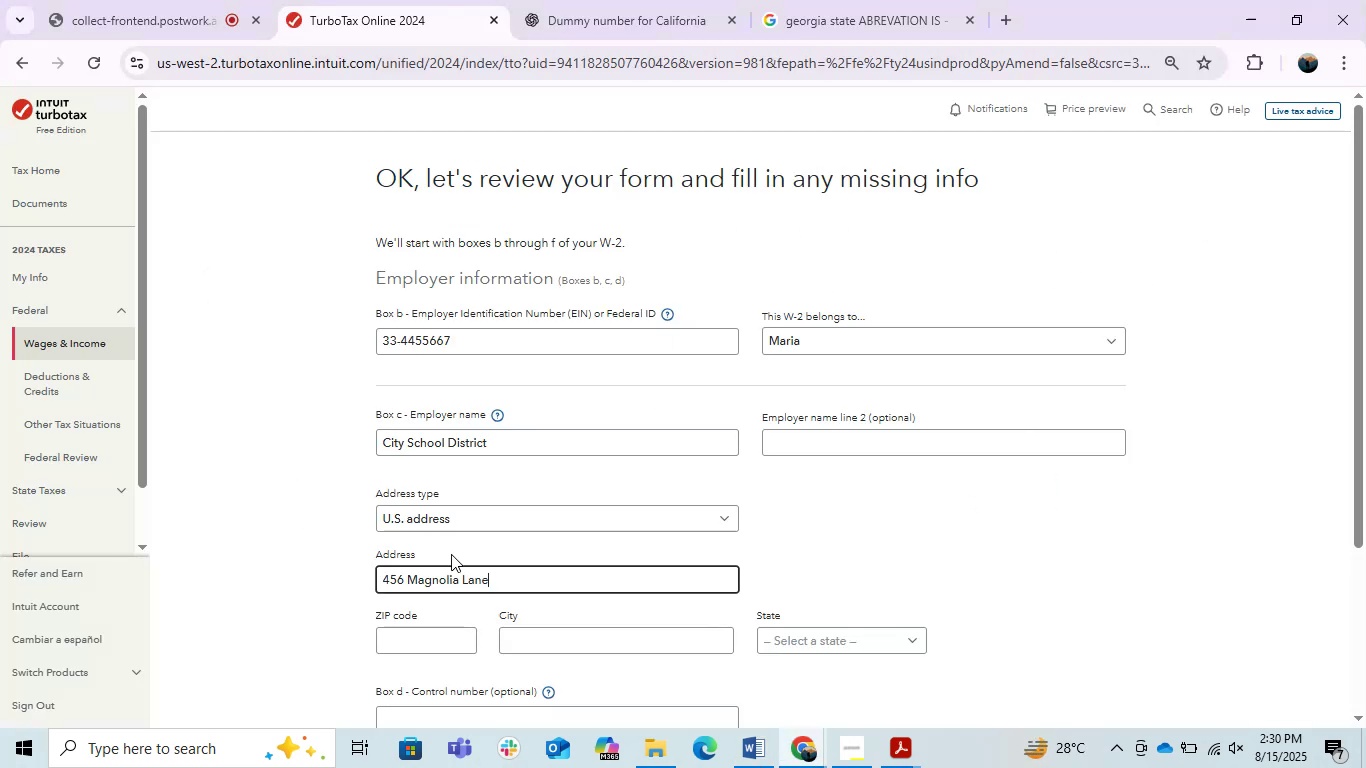 
key(Alt+AltLeft)
 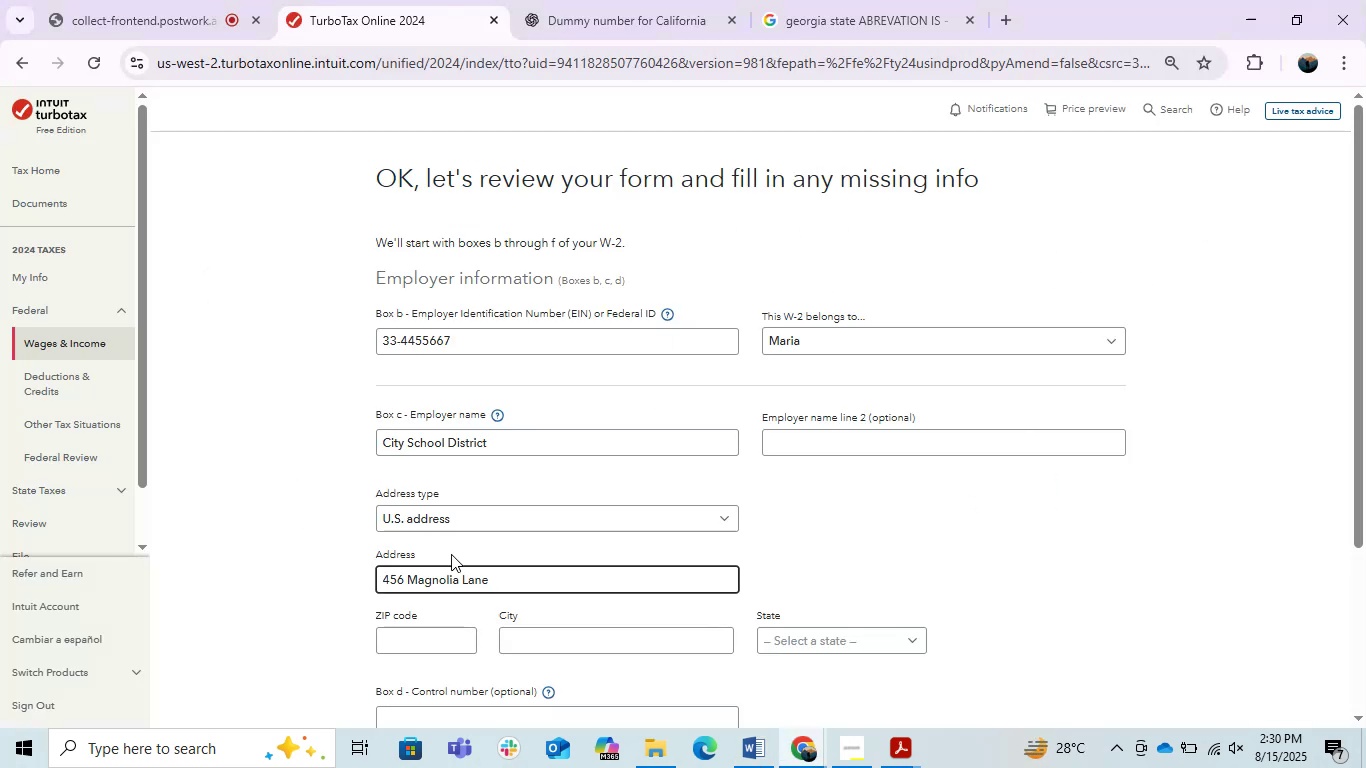 
key(Alt+Tab)
 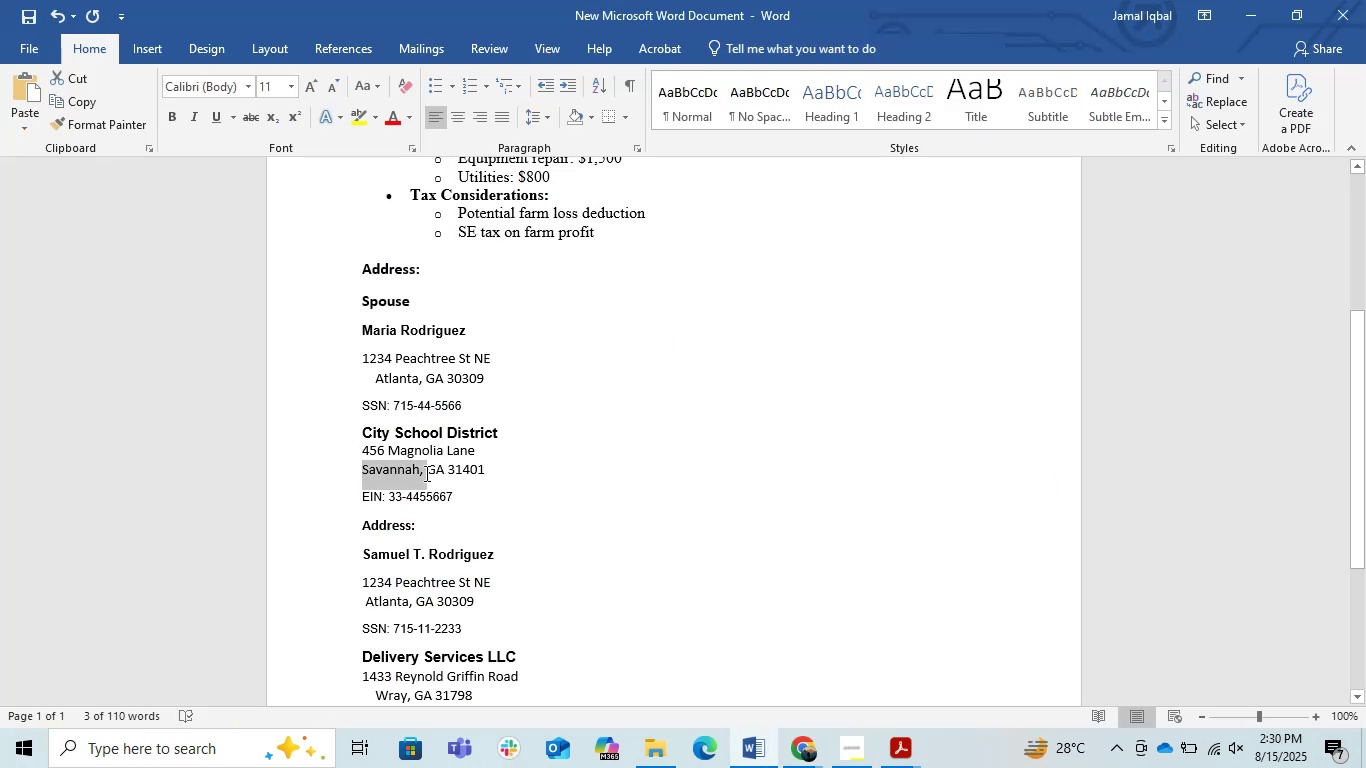 
key(Control+C)
 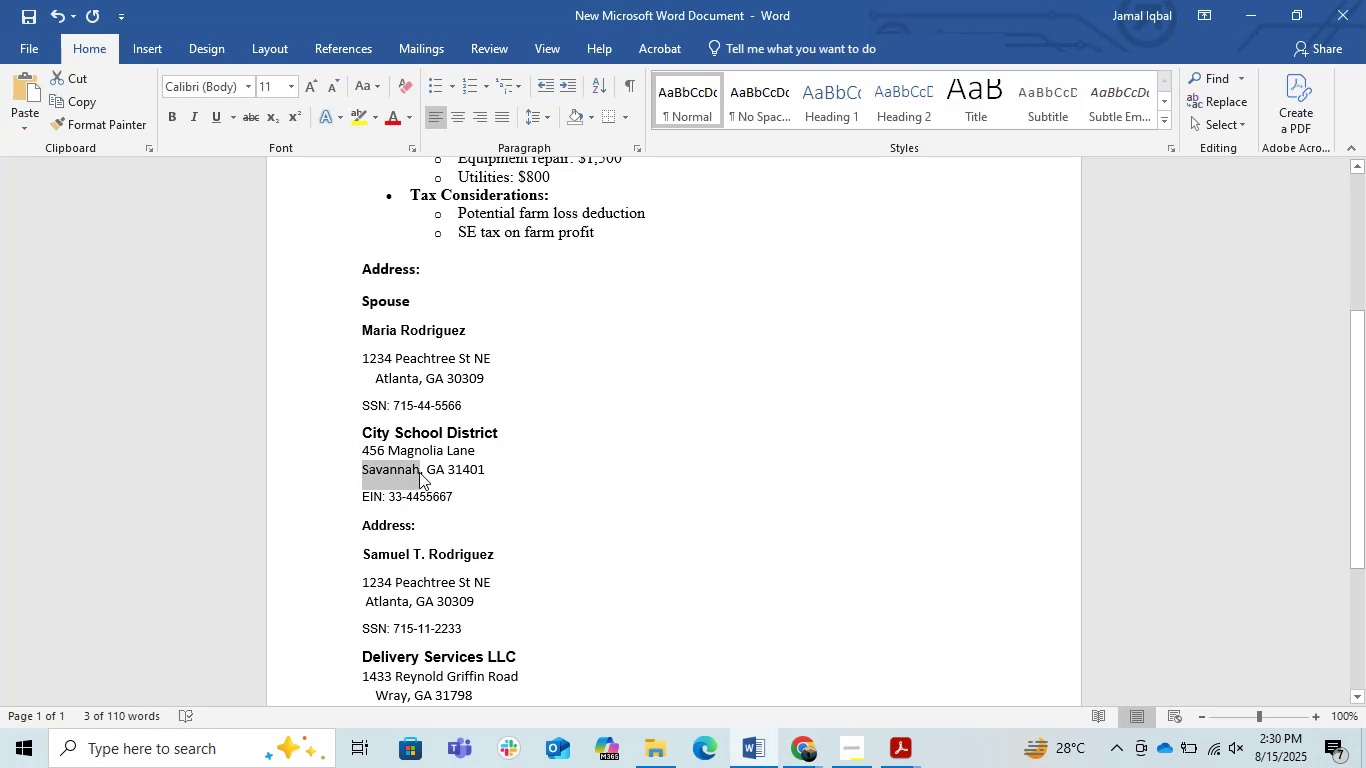 
key(Alt+AltLeft)
 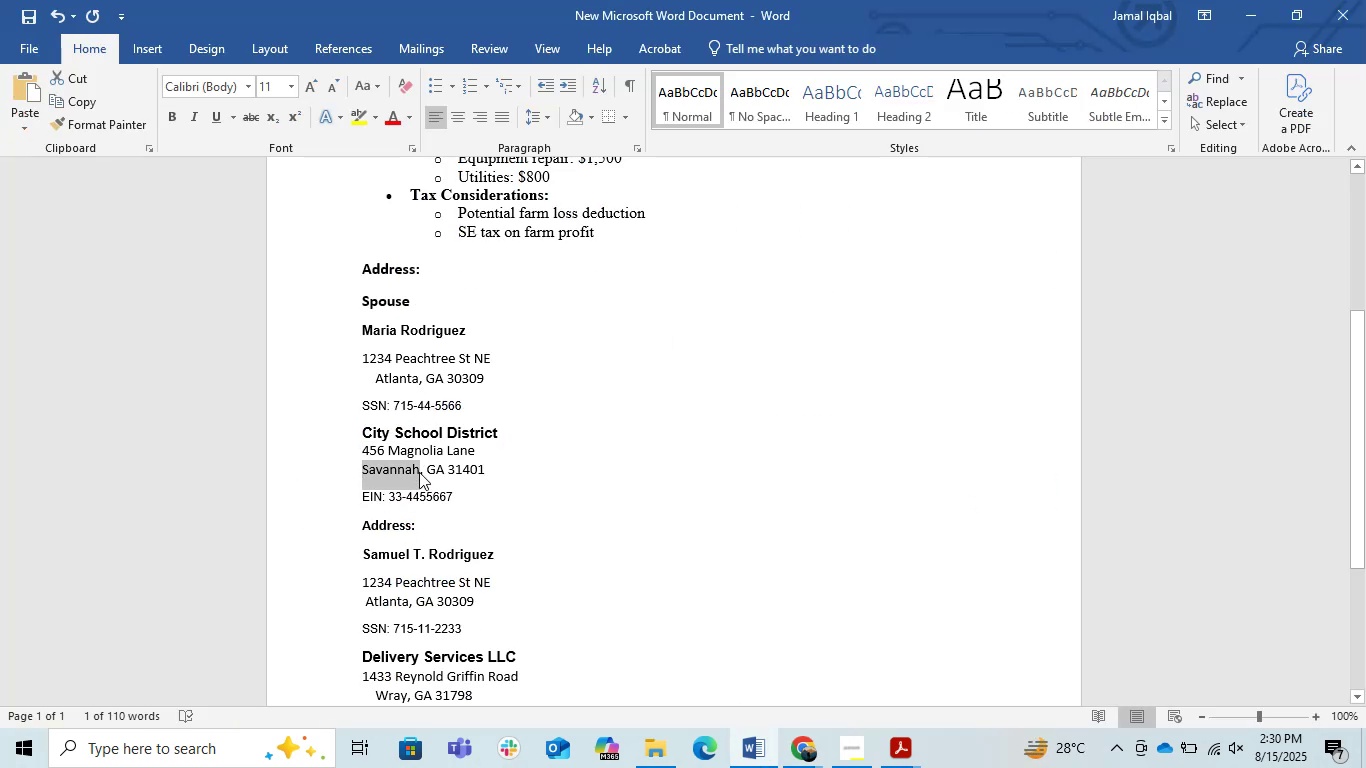 
key(Alt+Tab)
 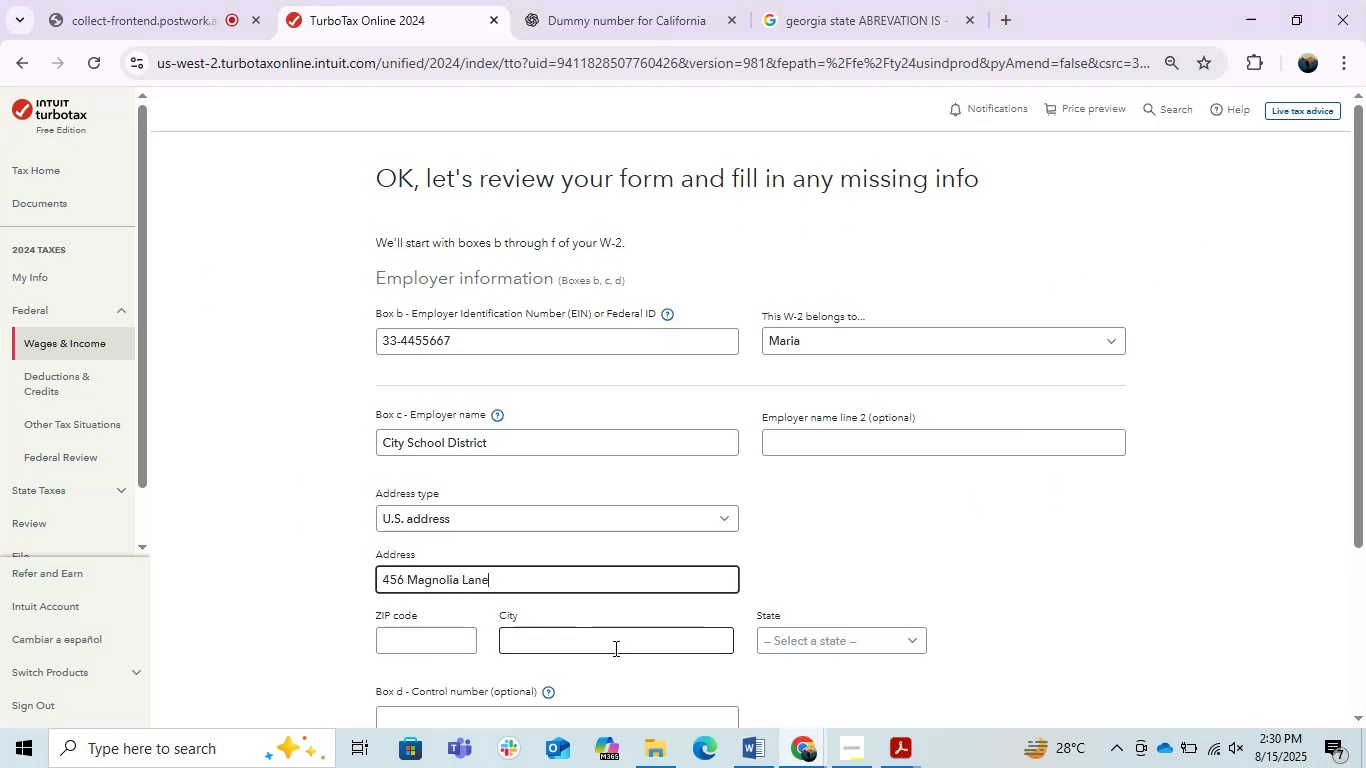 
left_click([574, 640])
 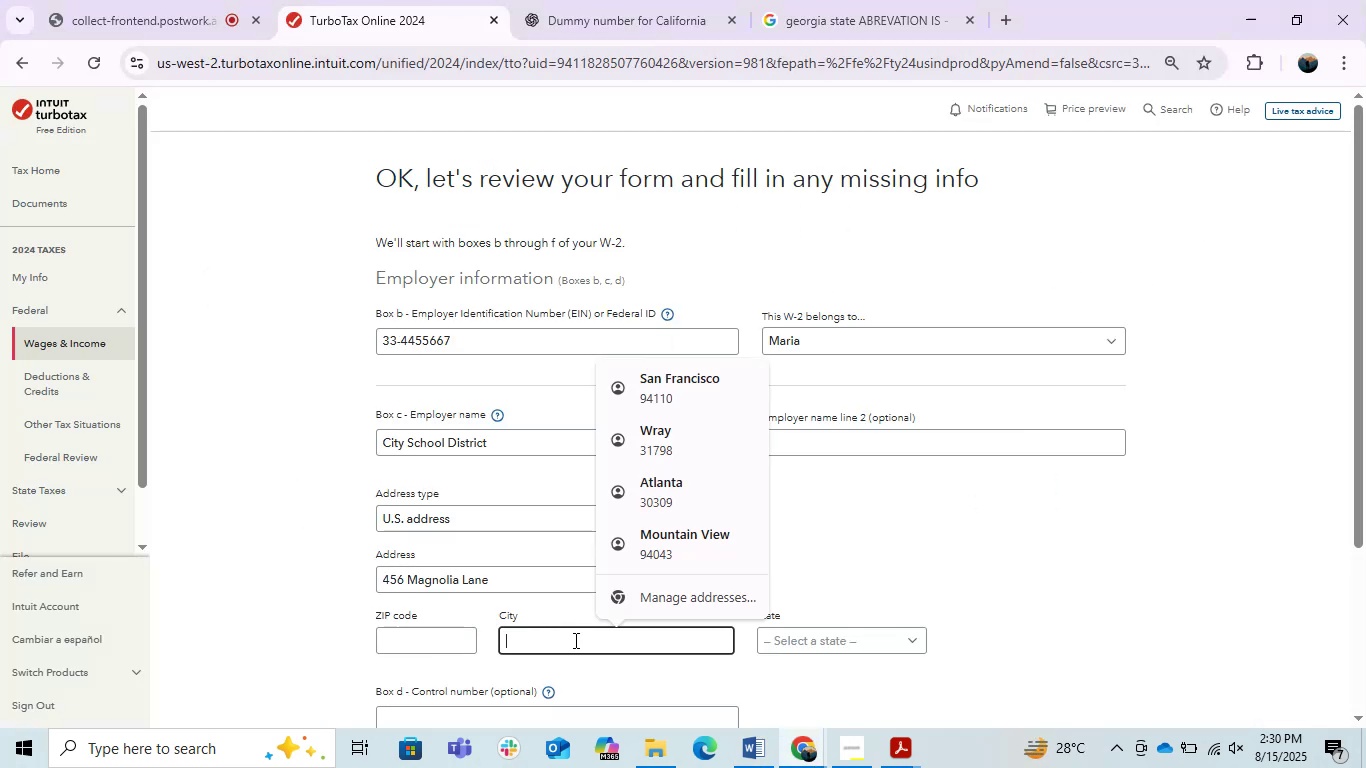 
key(Control+ControlLeft)
 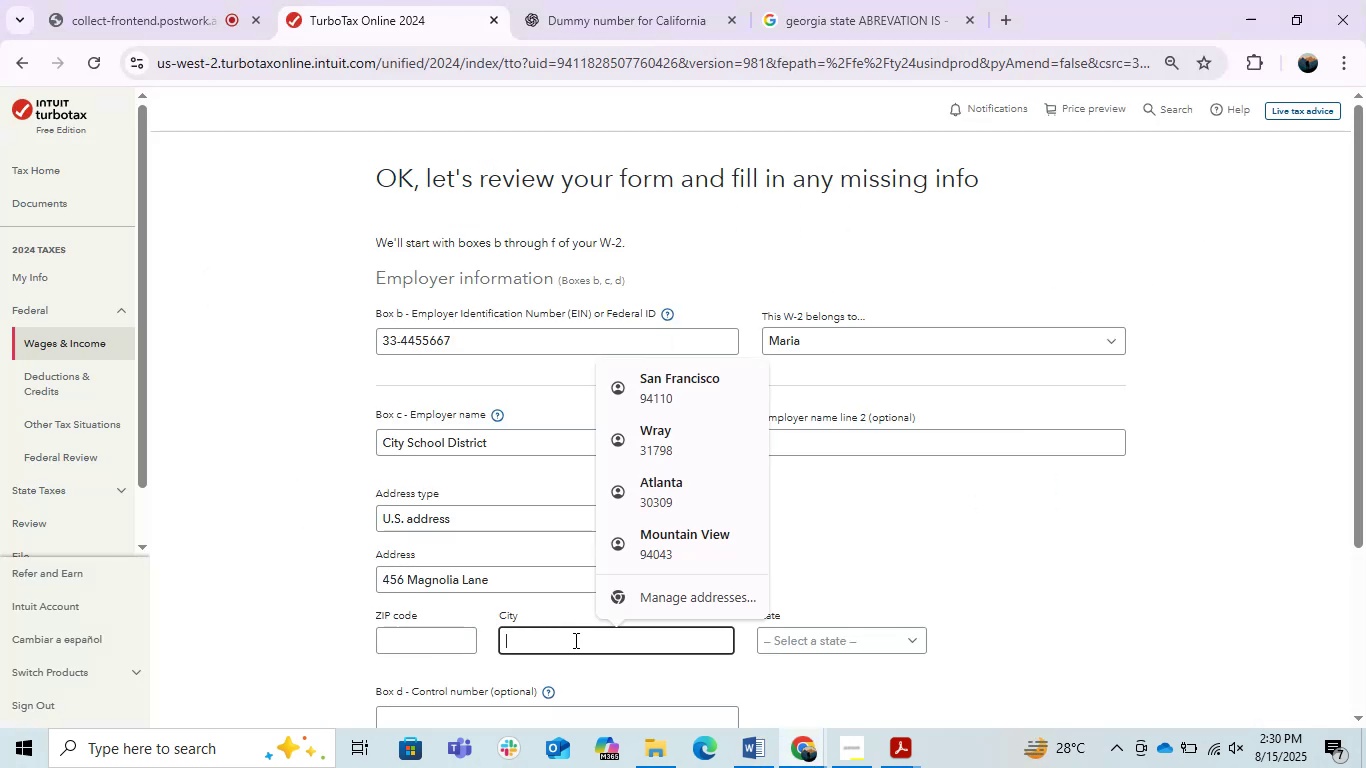 
key(Control+V)
 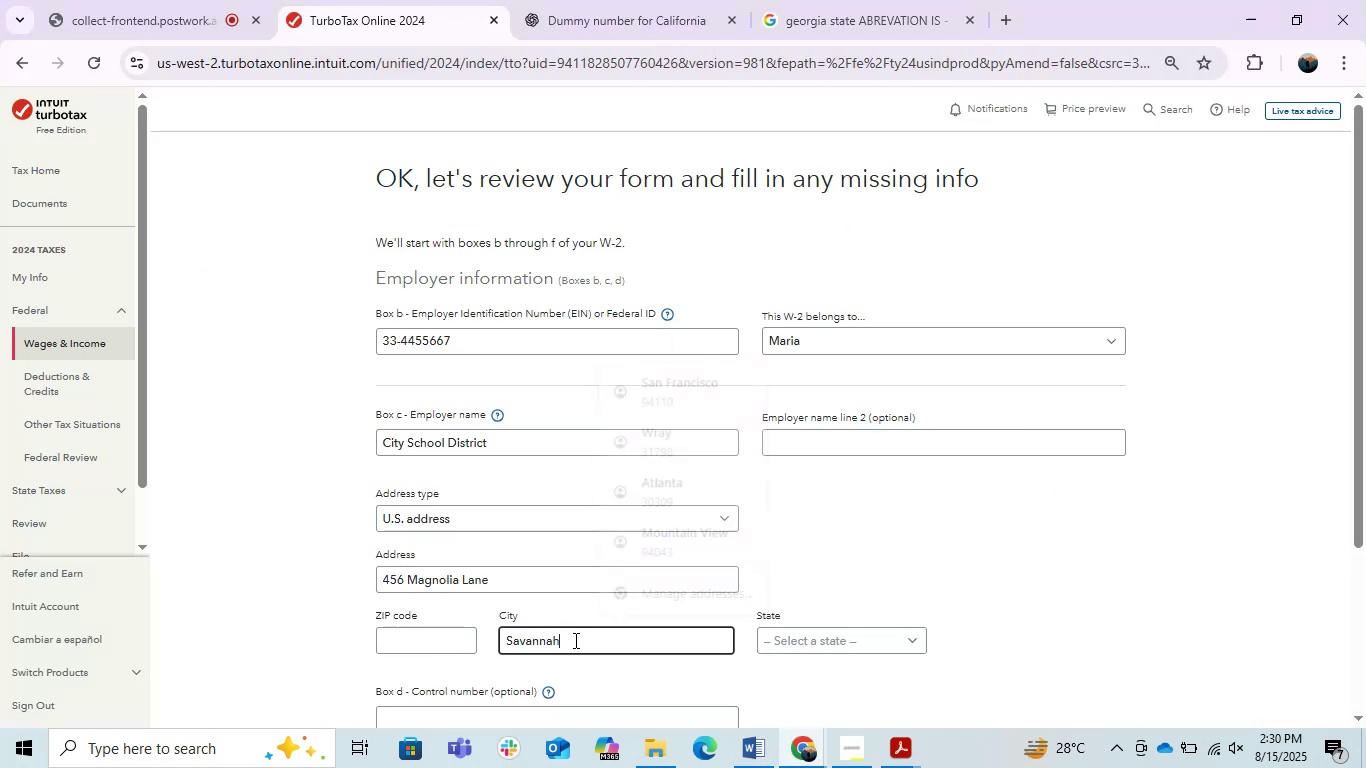 
key(Alt+AltLeft)
 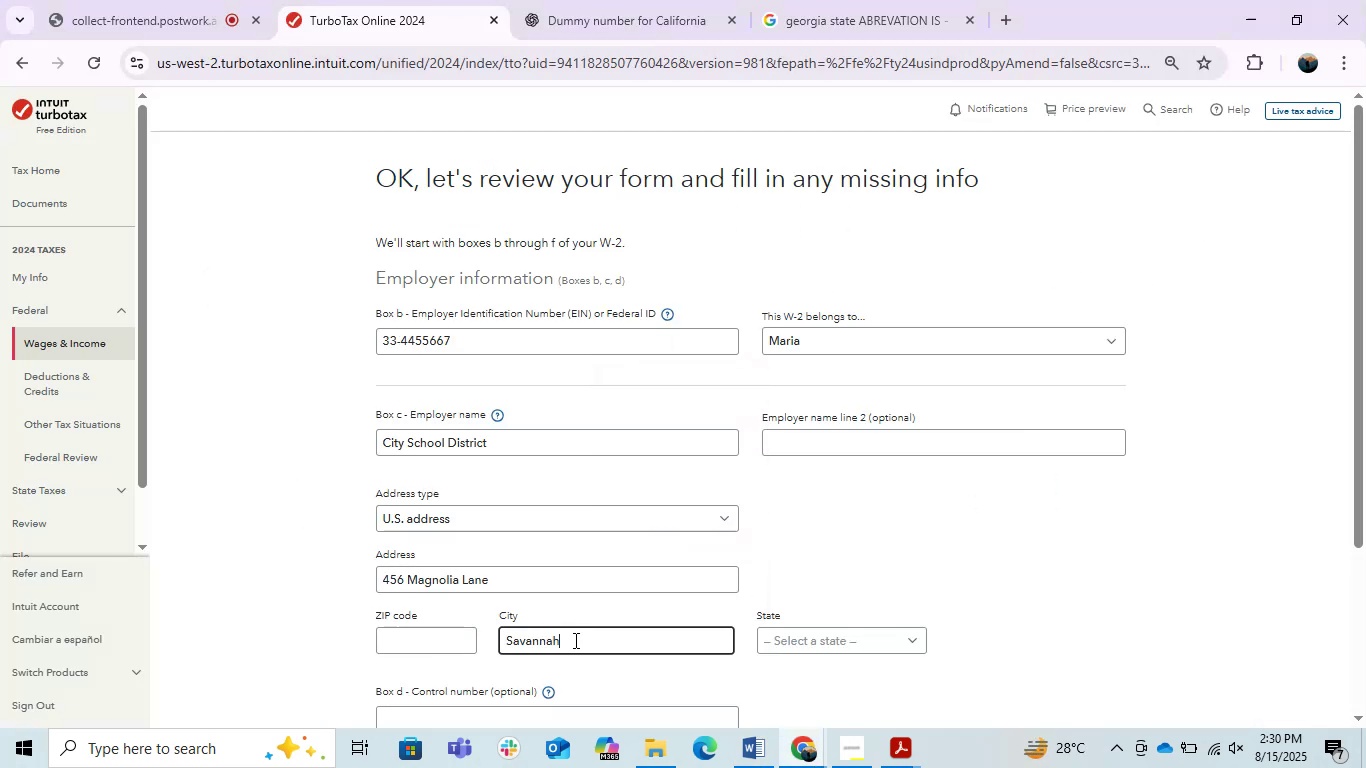 
key(Alt+Tab)
 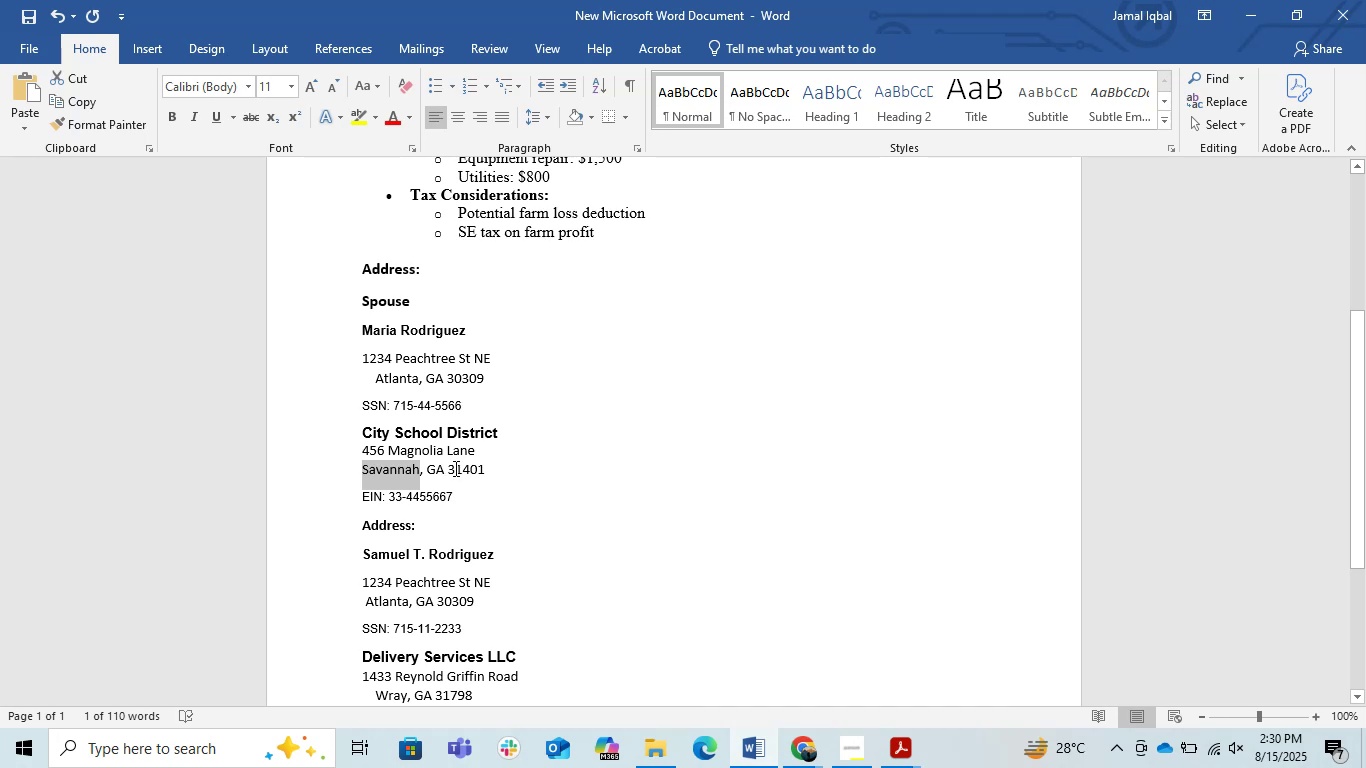 
key(Control+C)
 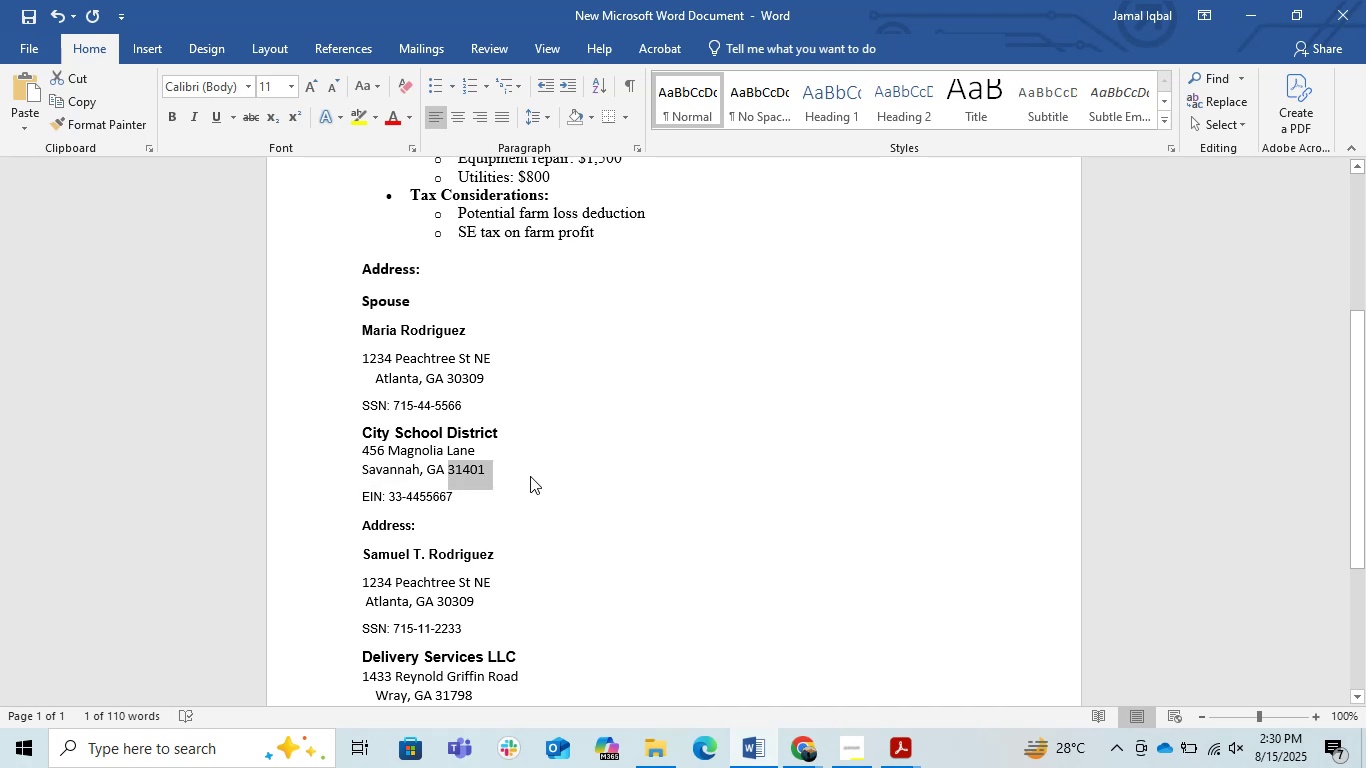 
key(Alt+Tab)
 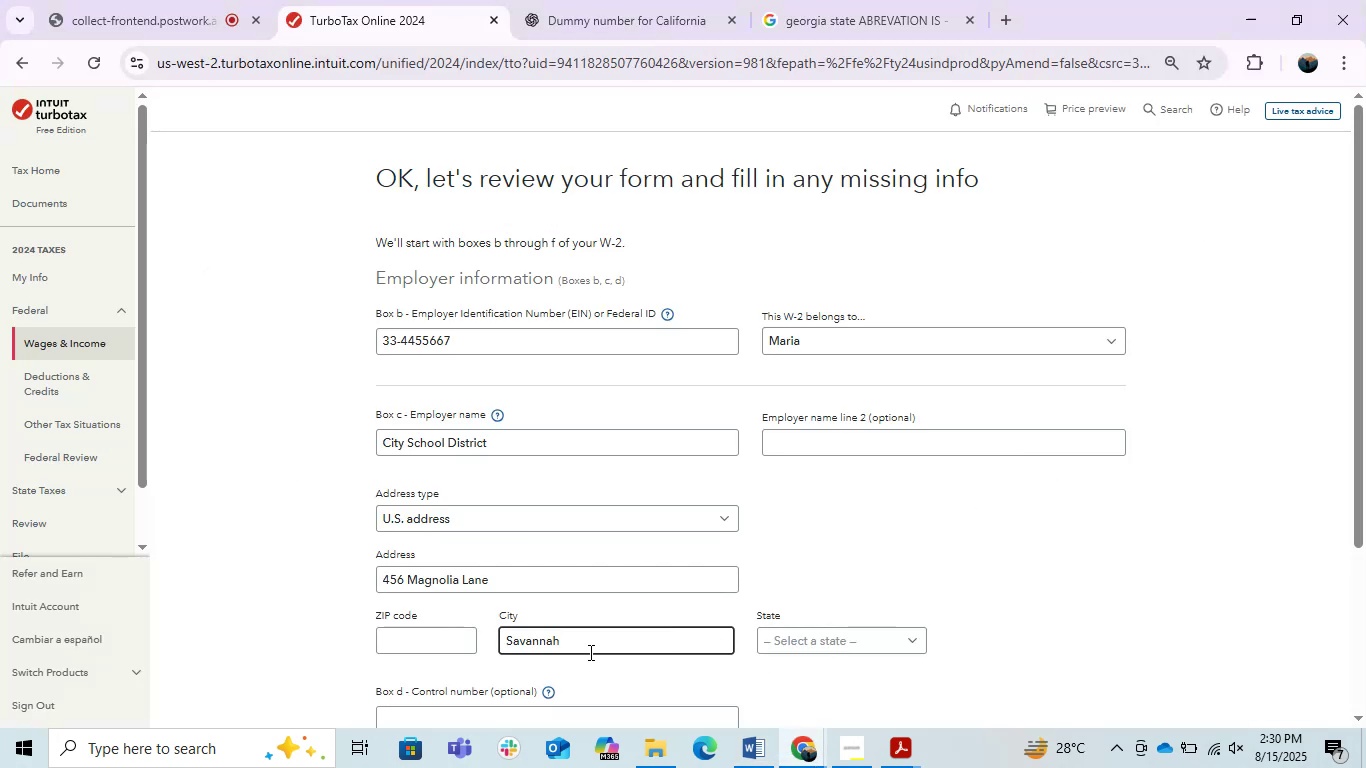 
scroll: coordinate [552, 616], scroll_direction: down, amount: 1.0
 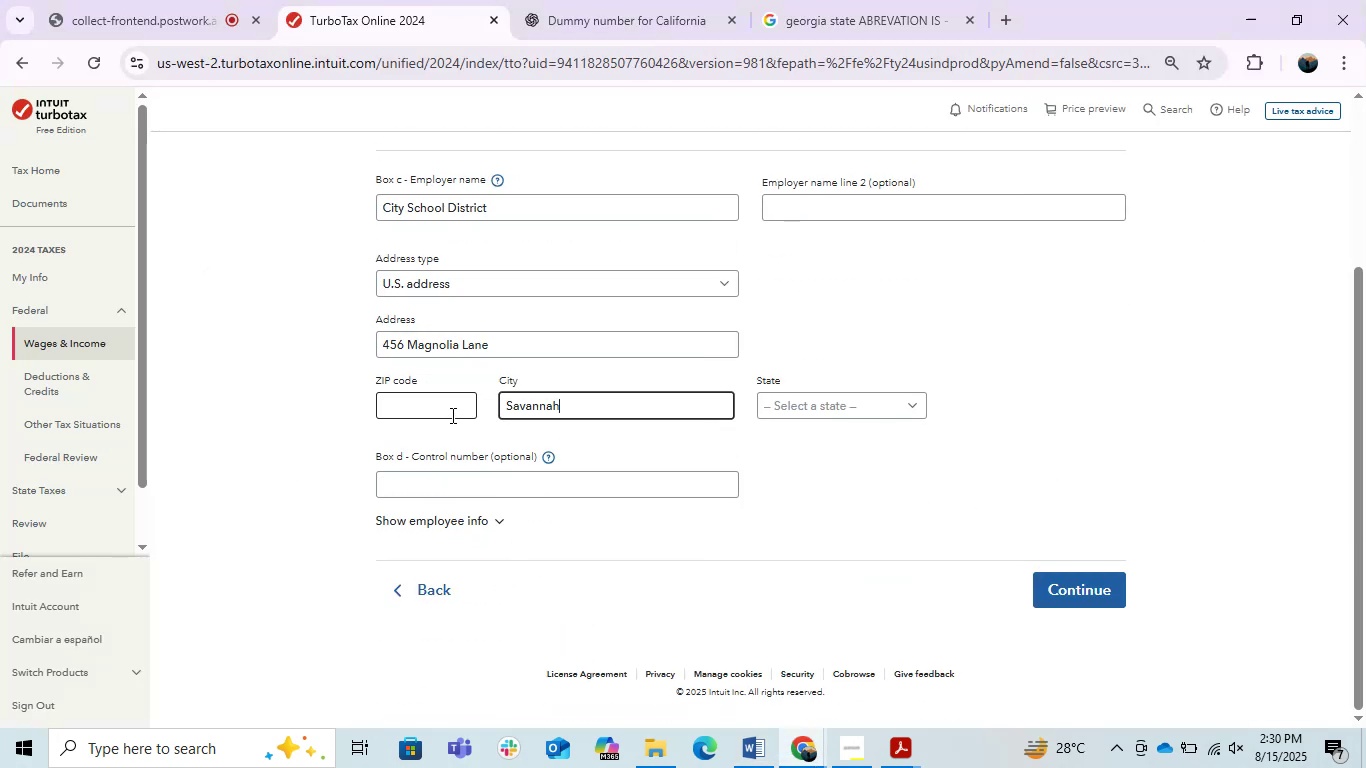 
left_click([435, 413])
 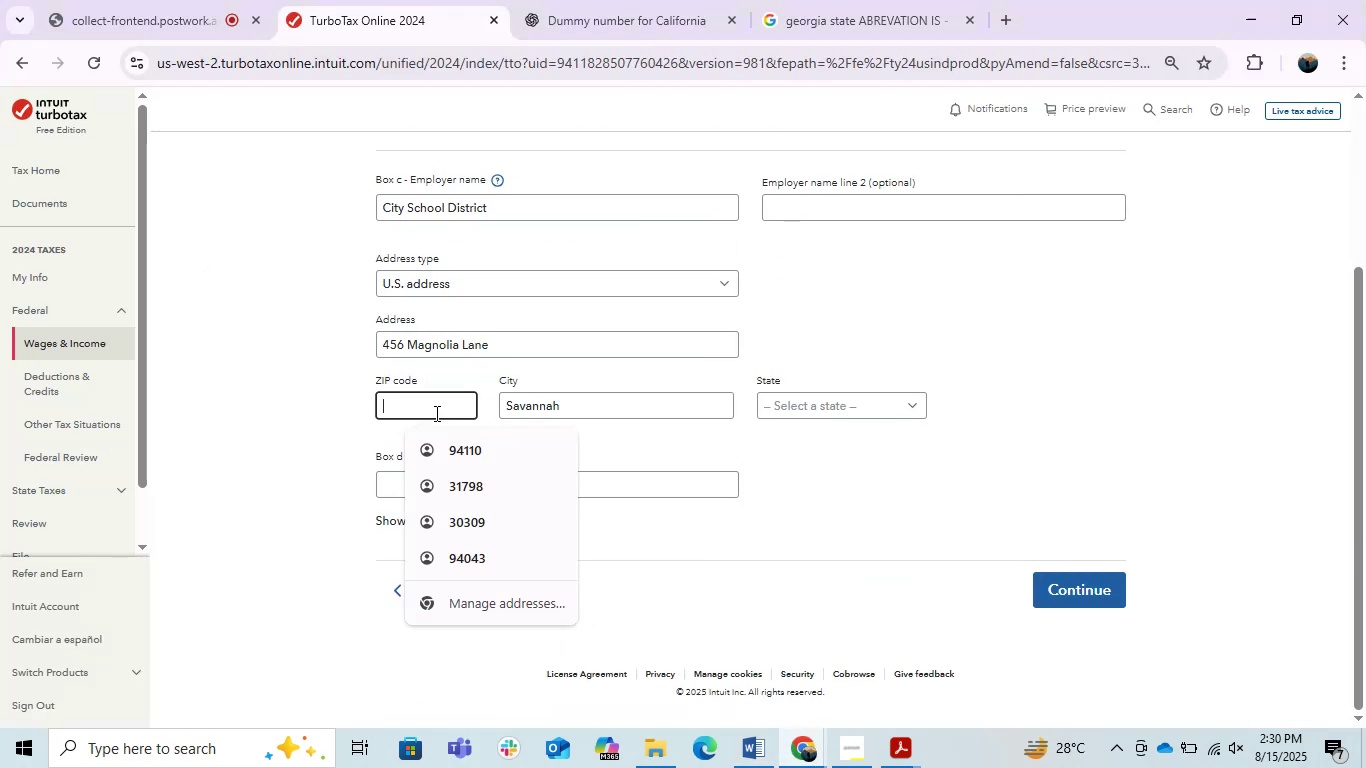 
key(Control+ControlLeft)
 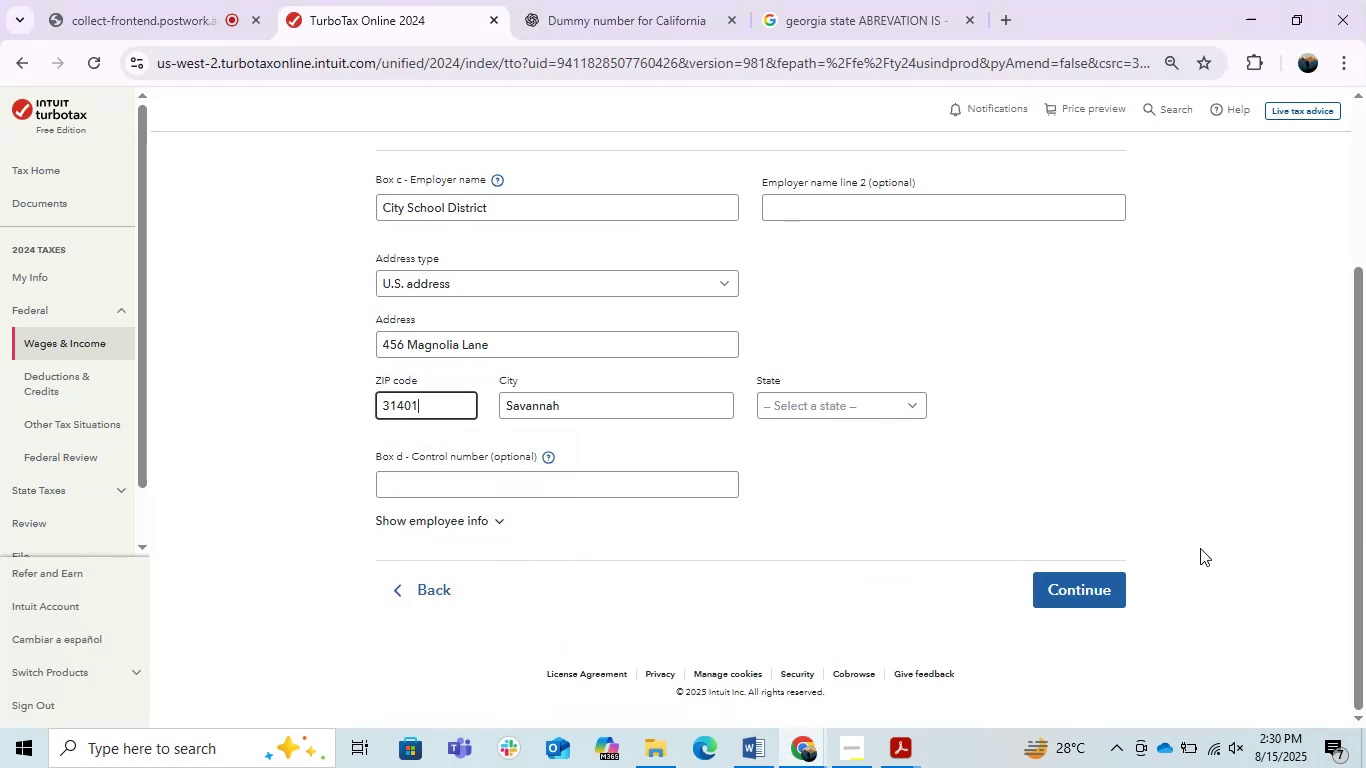 
key(Control+V)
 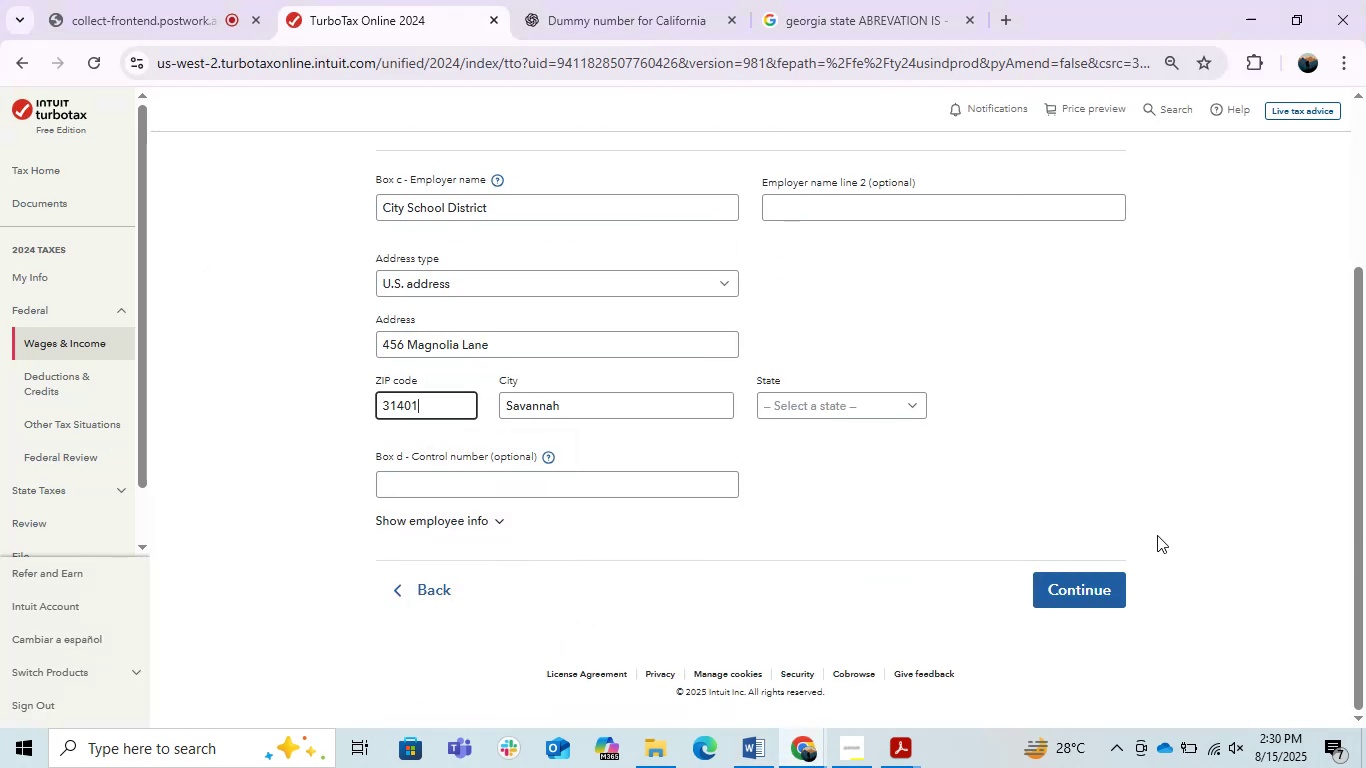 
left_click([1041, 512])
 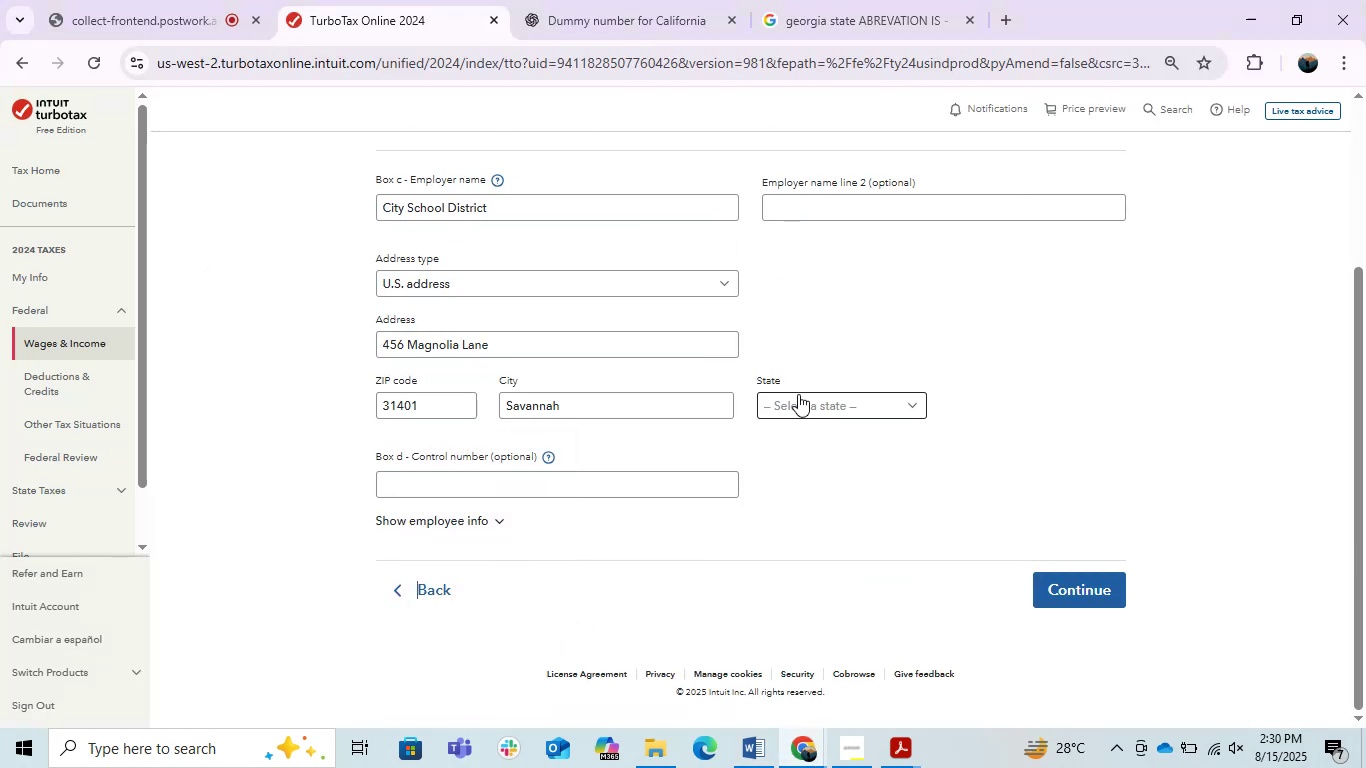 
left_click([798, 394])
 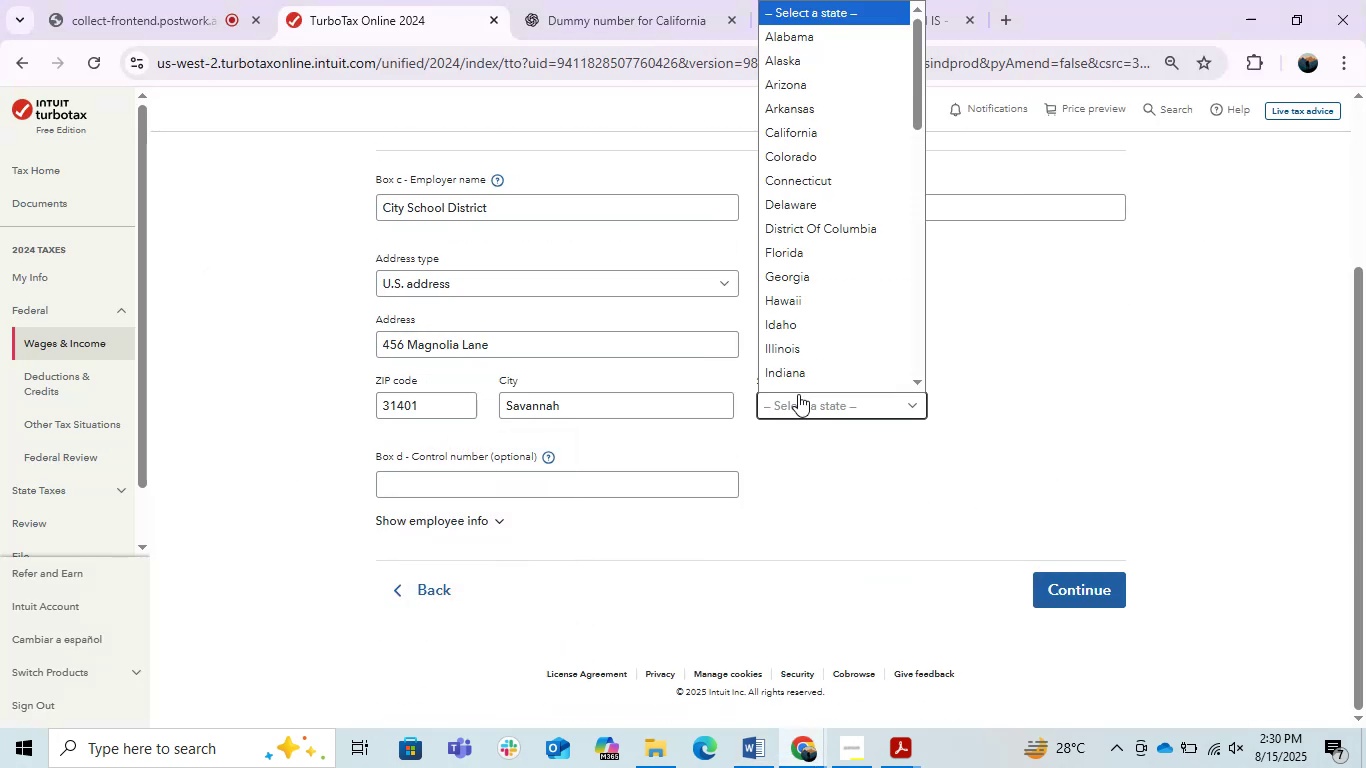 
key(G)
 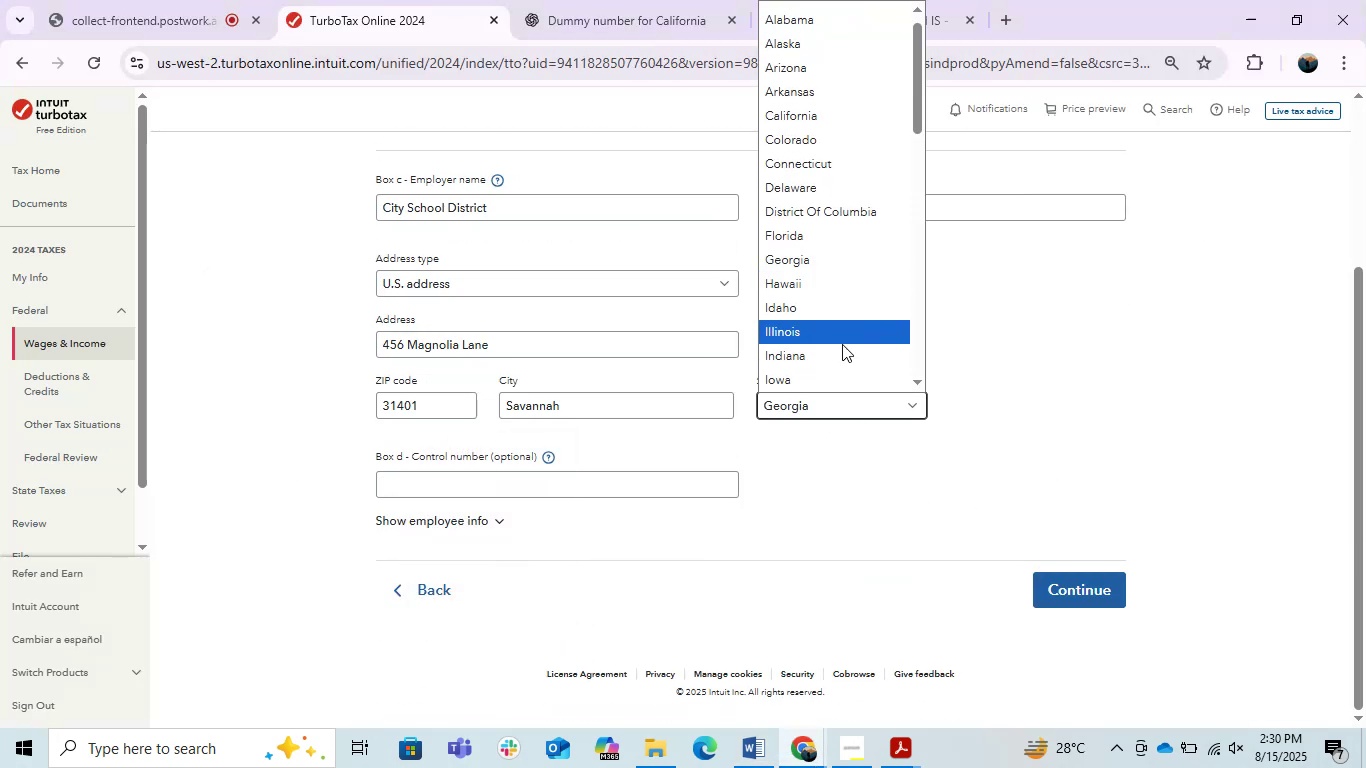 
left_click([848, 502])
 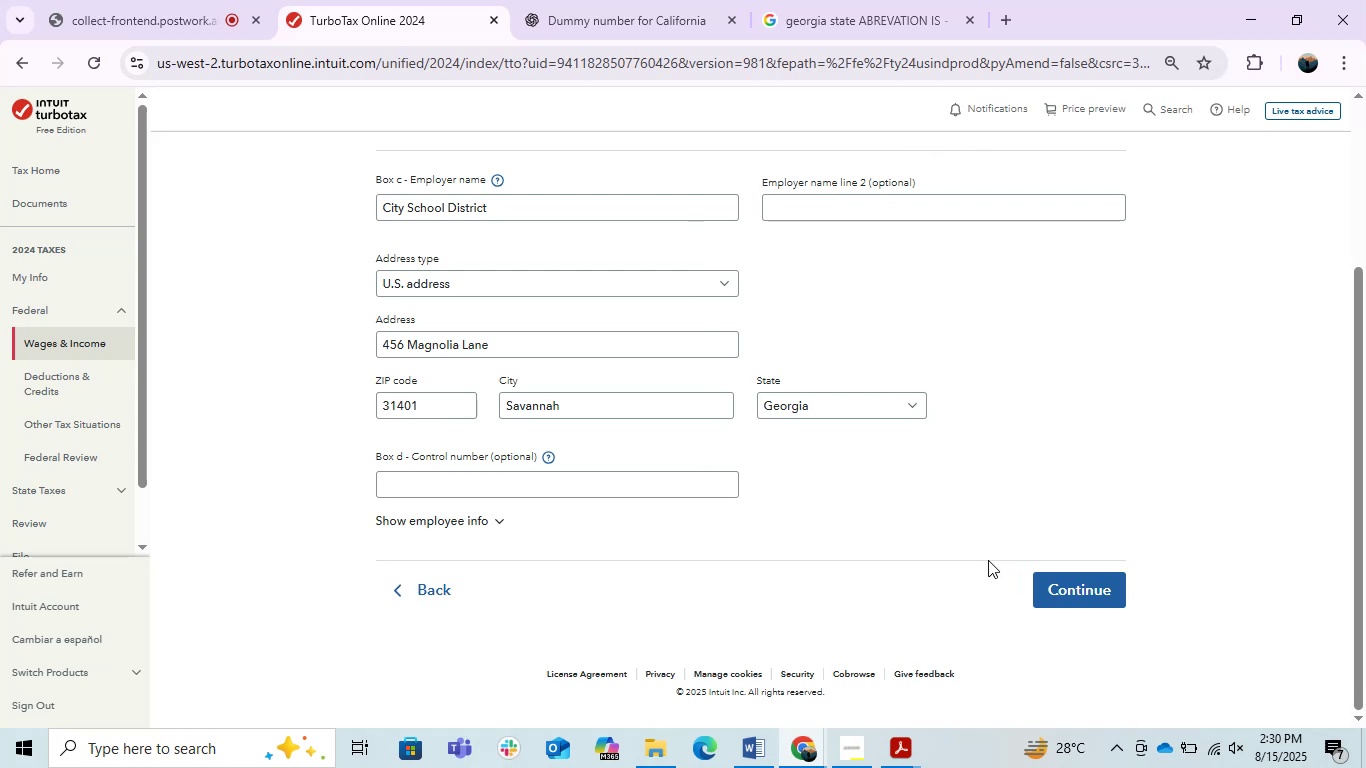 
scroll: coordinate [987, 560], scroll_direction: up, amount: 1.0
 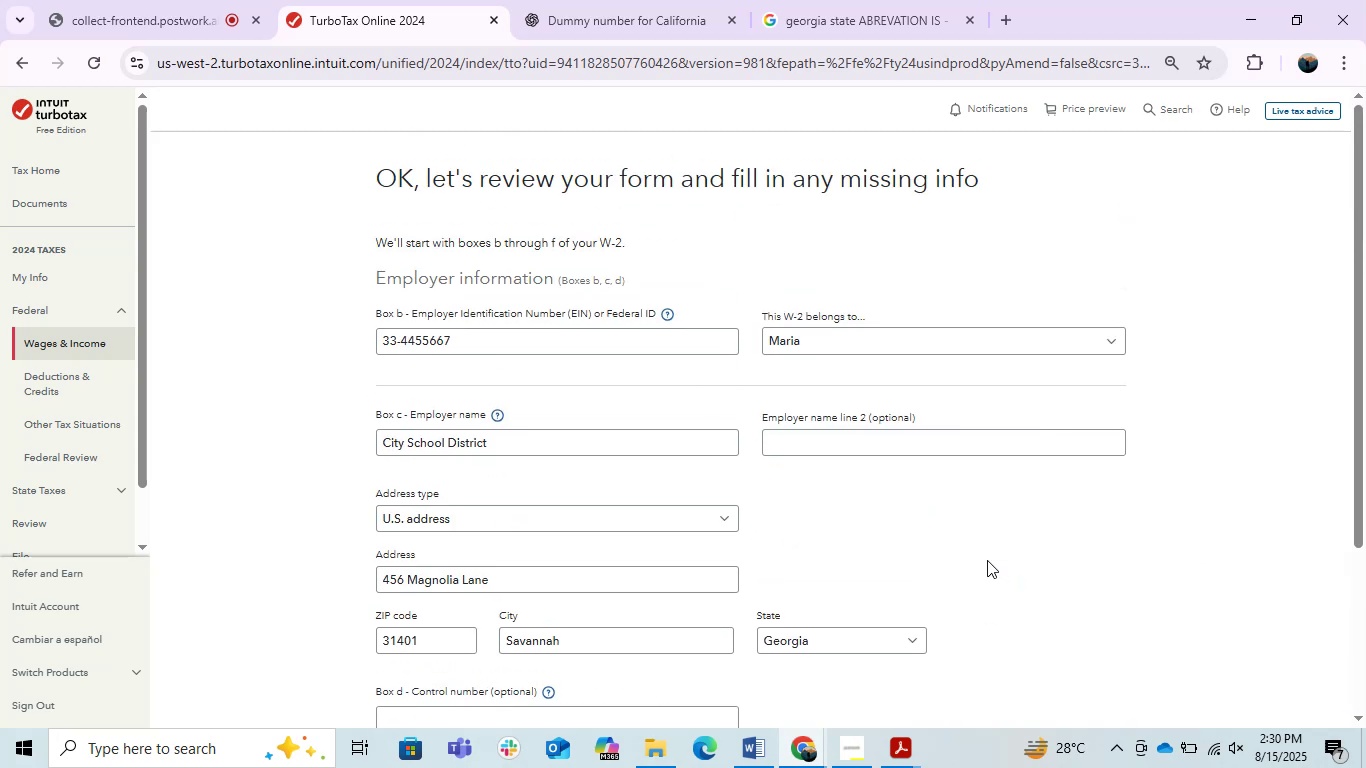 
scroll: coordinate [987, 560], scroll_direction: down, amount: 1.0
 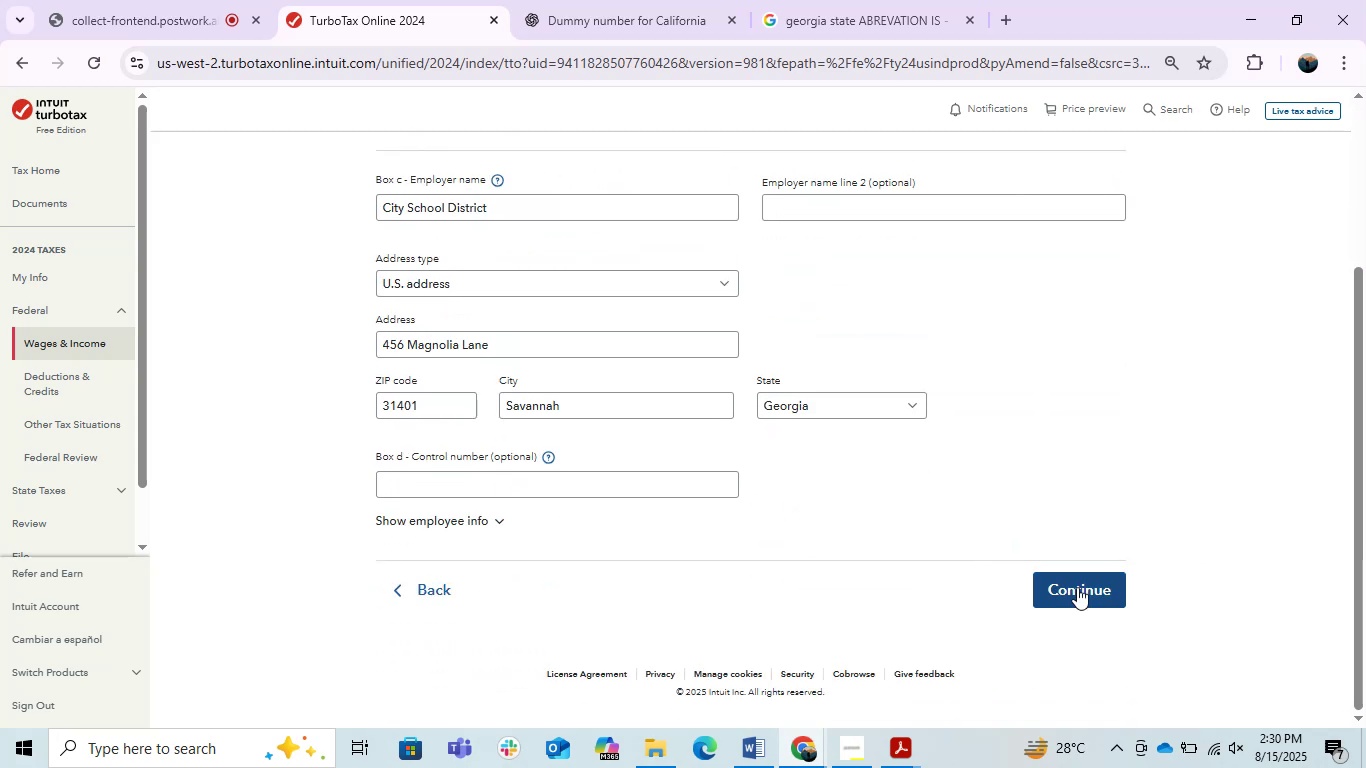 
left_click([1092, 593])
 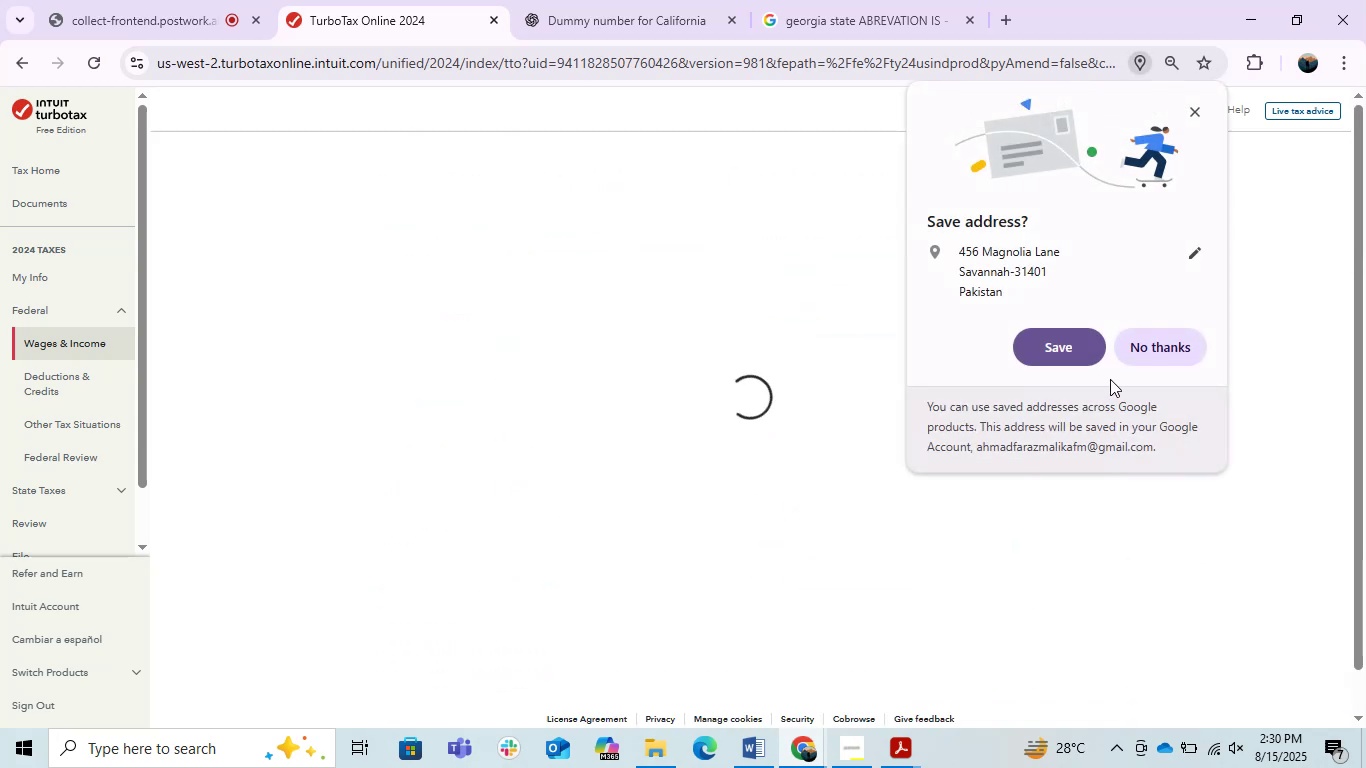 
left_click([1083, 345])
 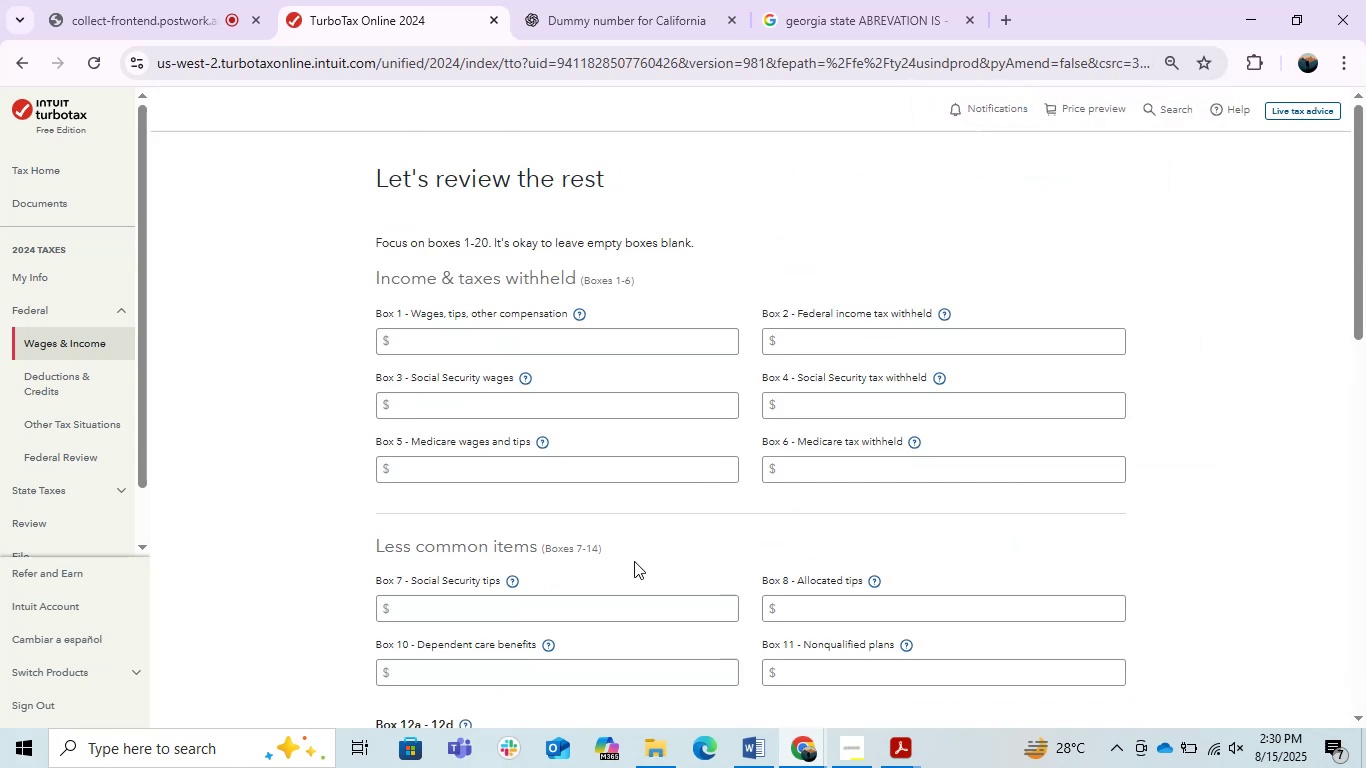 
left_click([909, 747])
 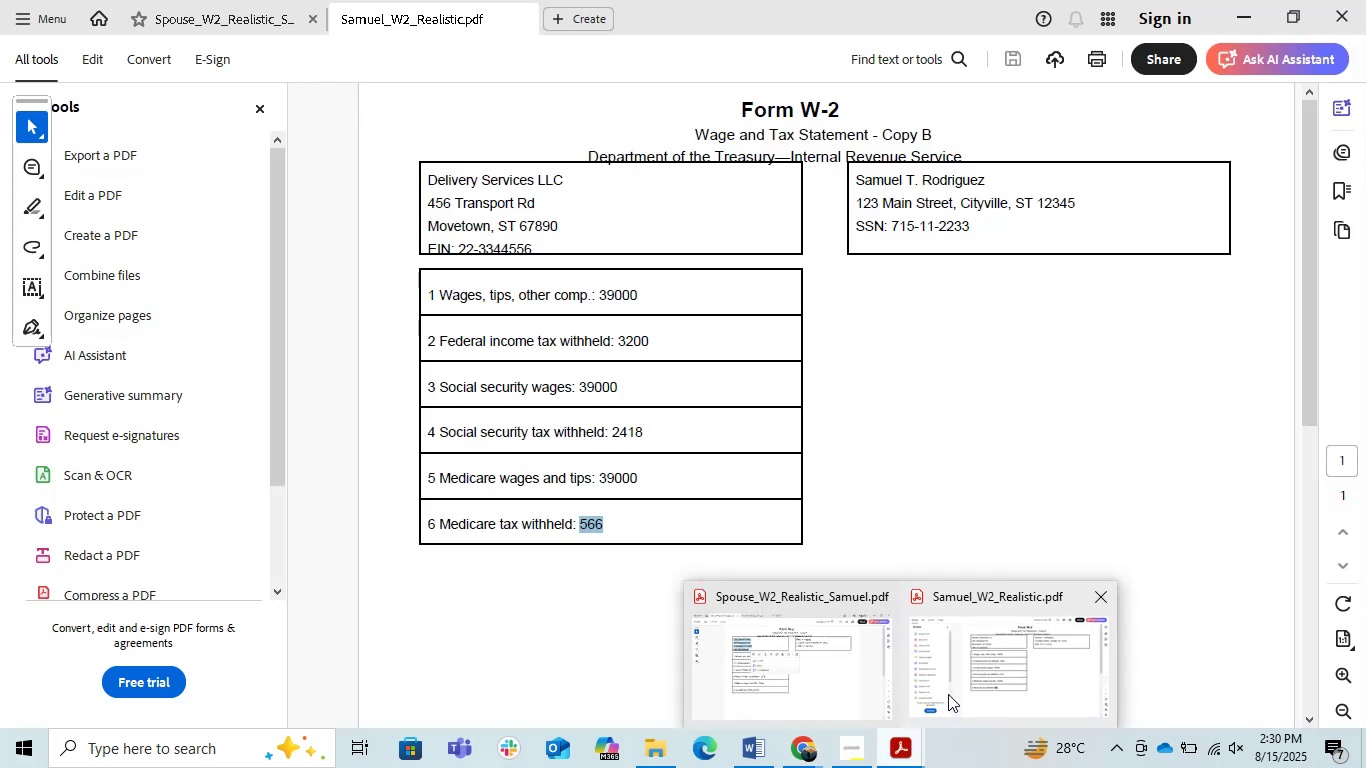 
left_click([826, 657])
 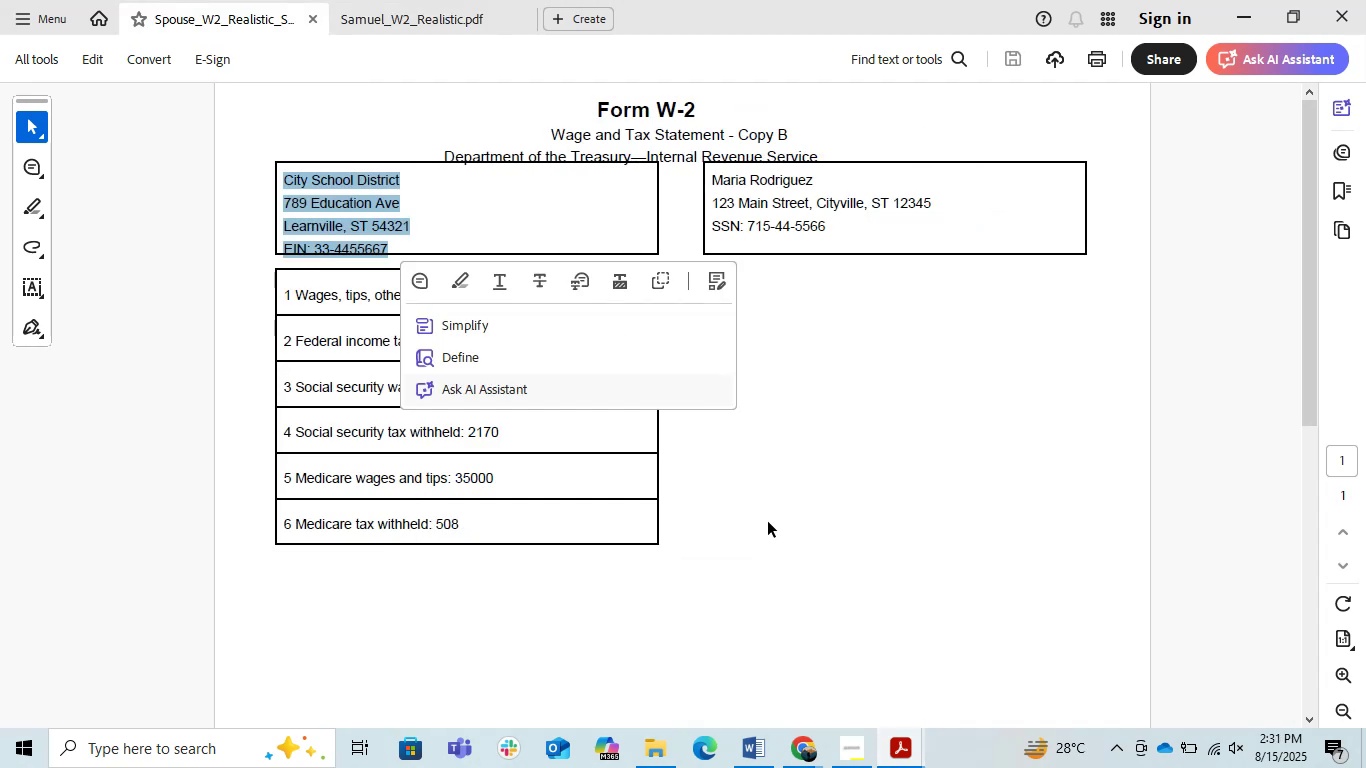 
left_click([784, 491])
 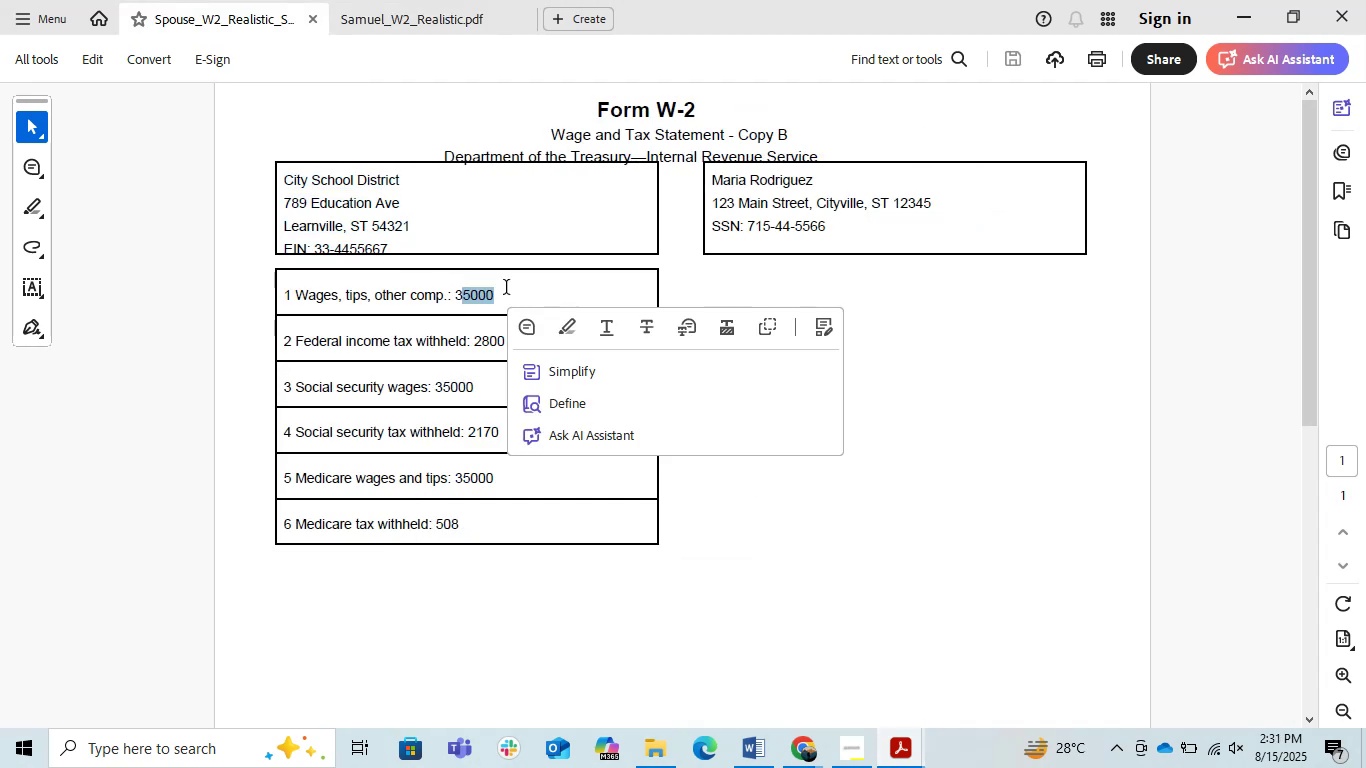 
left_click([495, 296])
 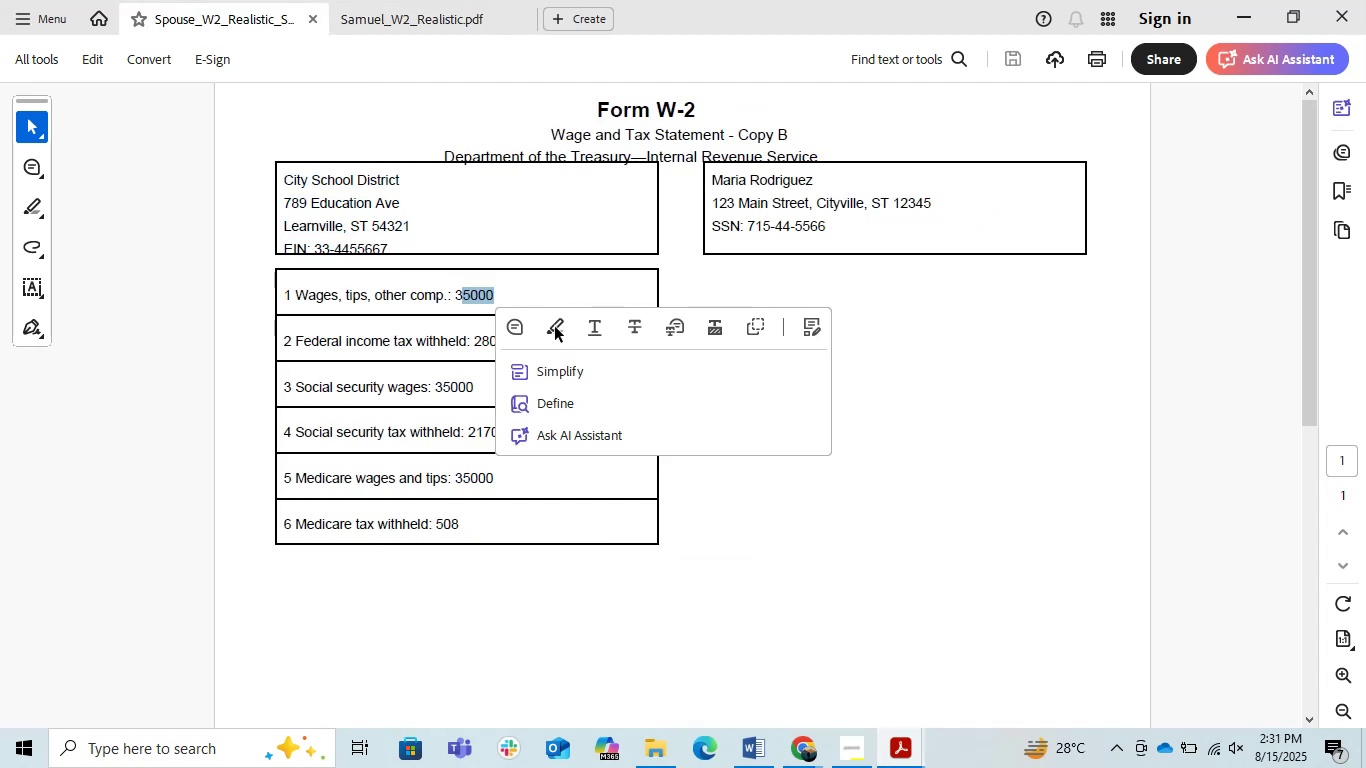 
key(Alt+AltLeft)
 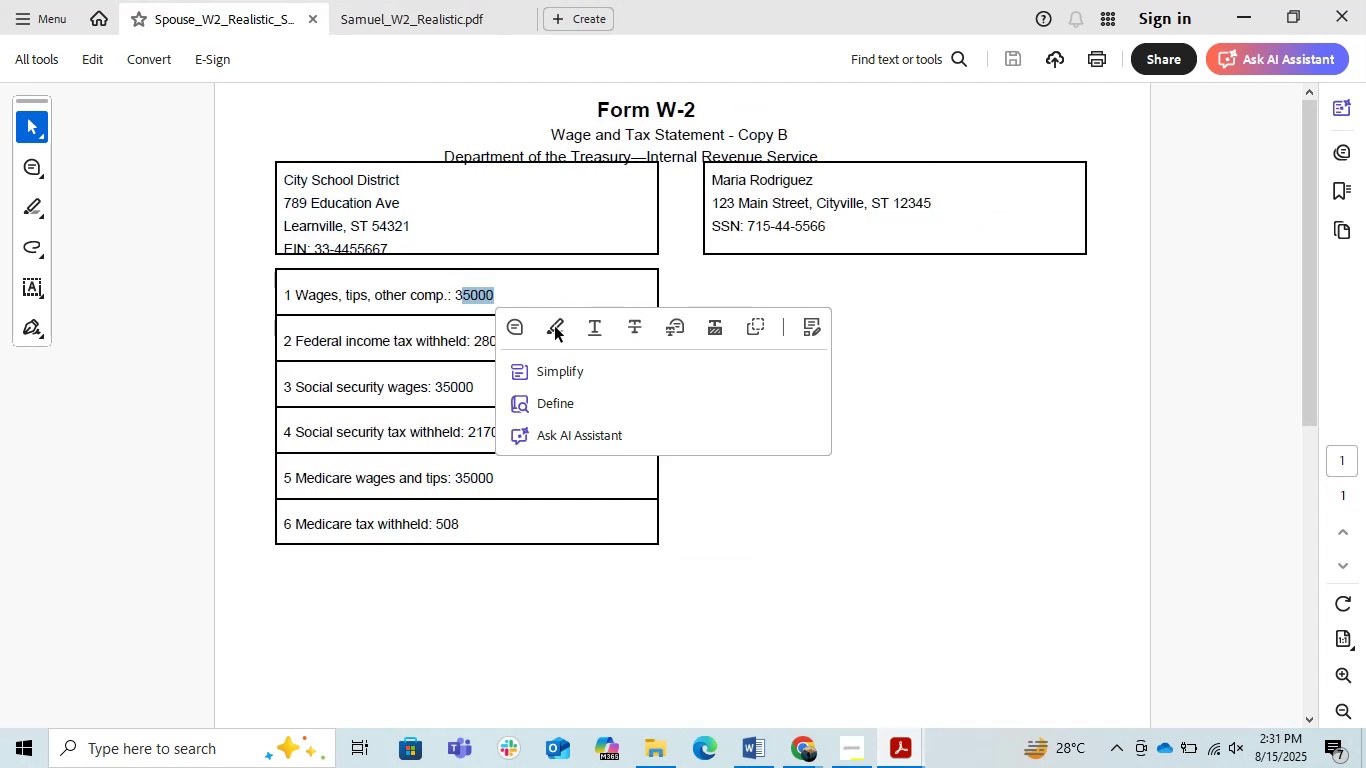 
key(Alt+Tab)
 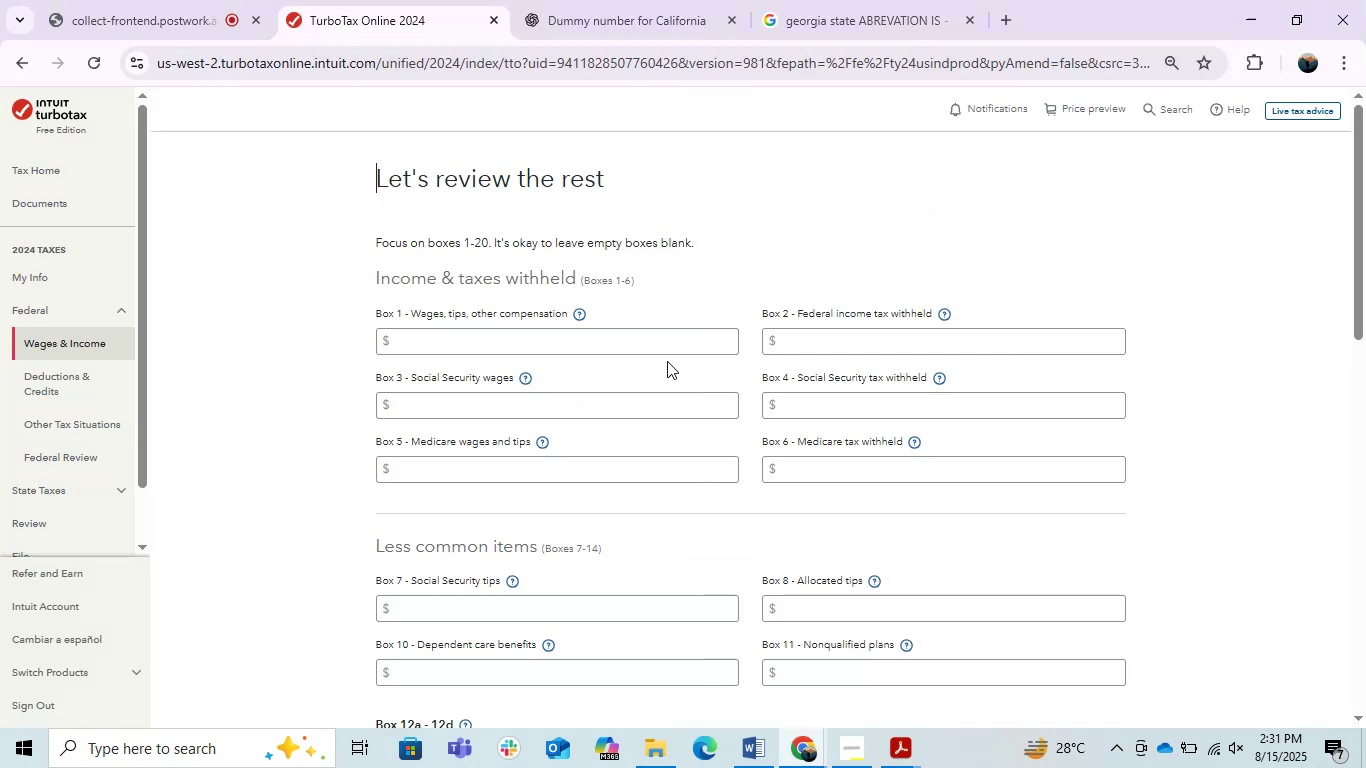 
left_click([642, 352])
 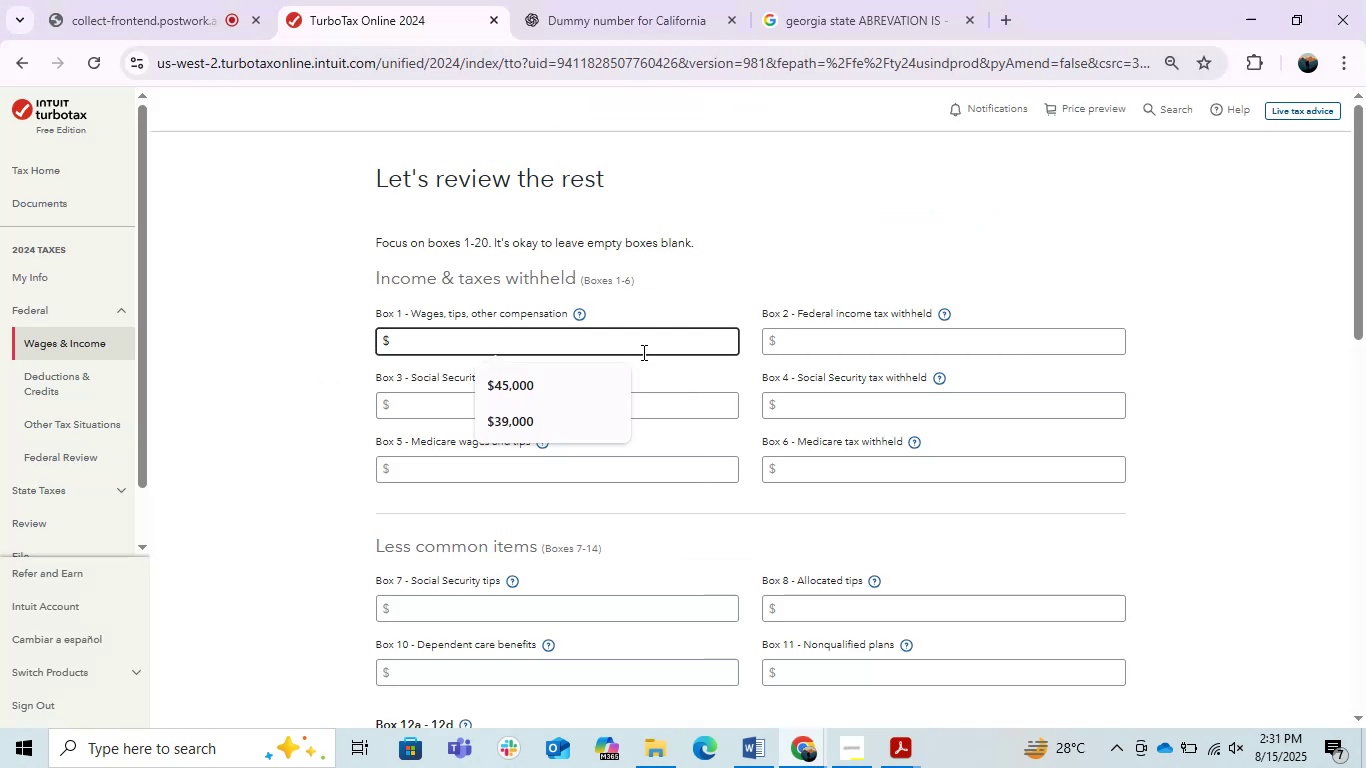 
key(Numpad3)
 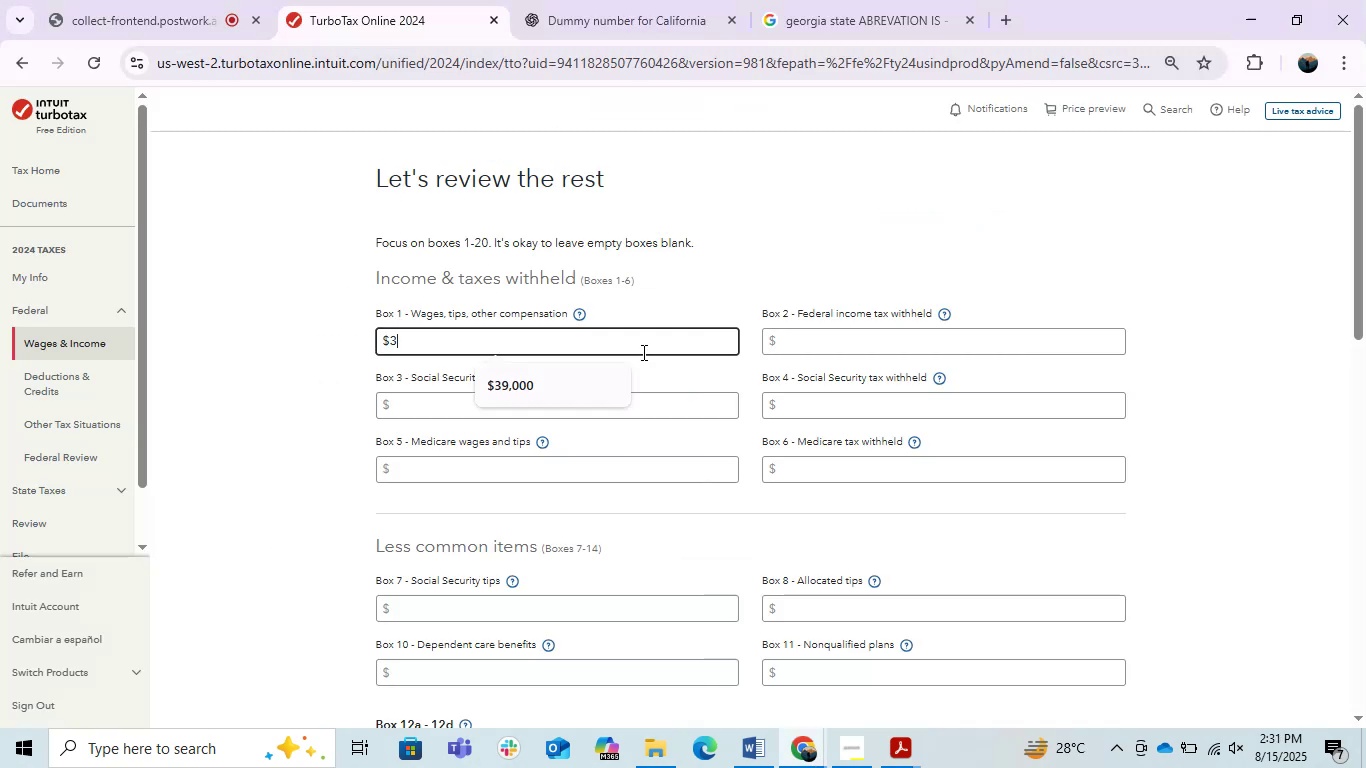 
key(Numpad5)
 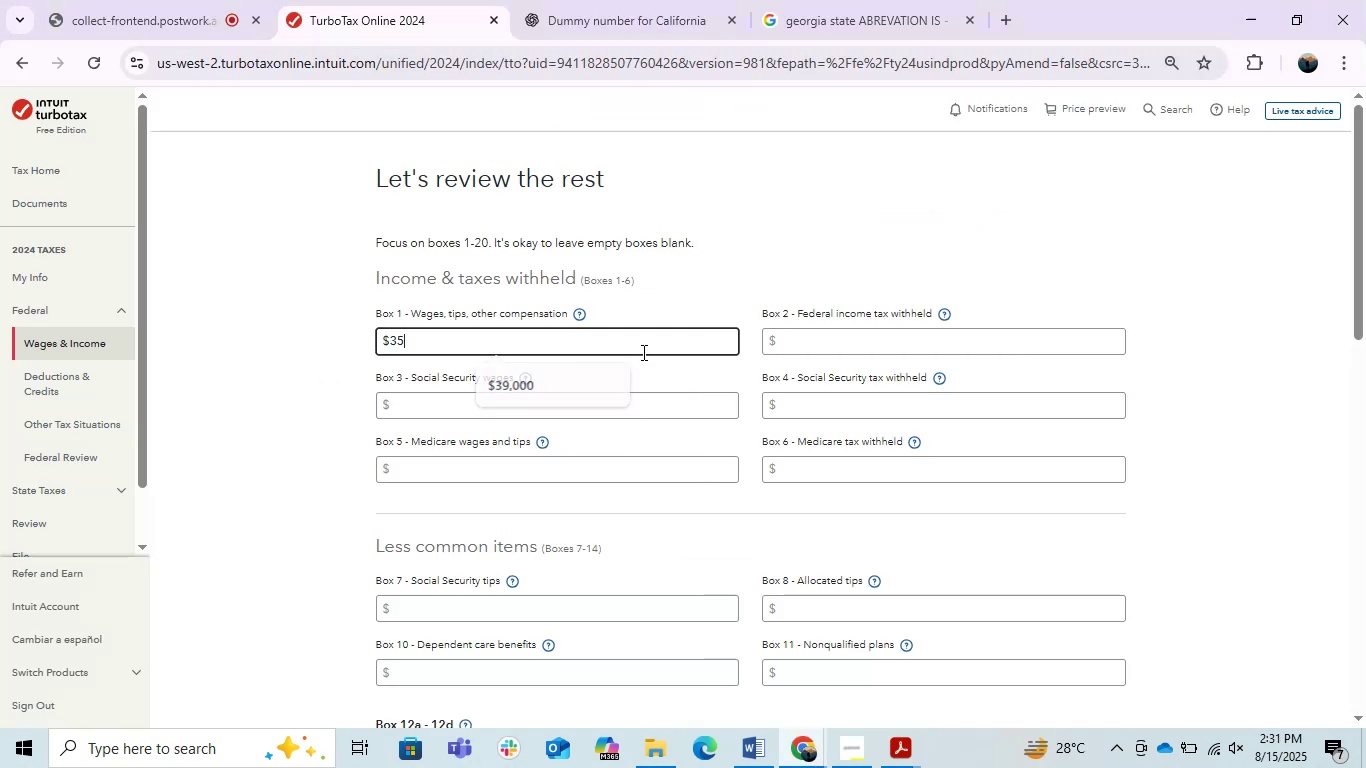 
key(Numpad0)
 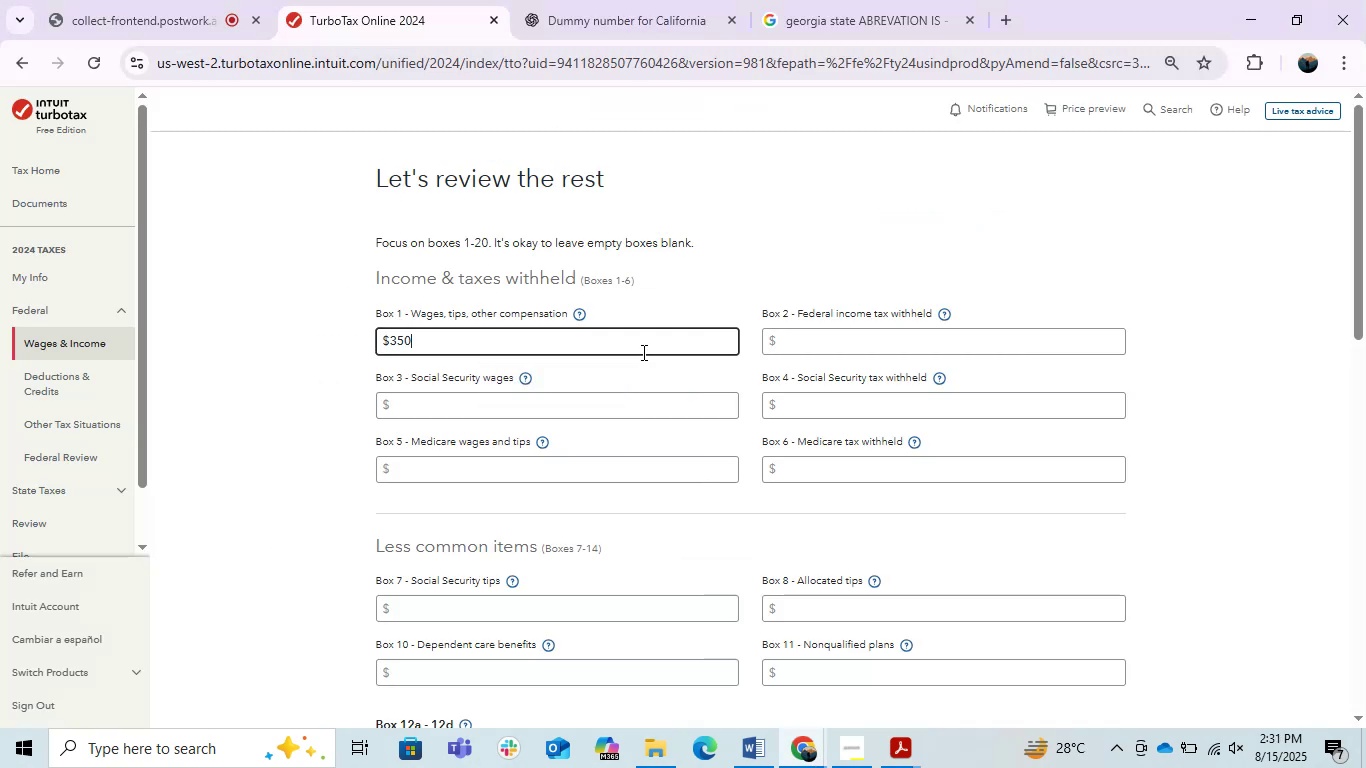 
key(Numpad0)
 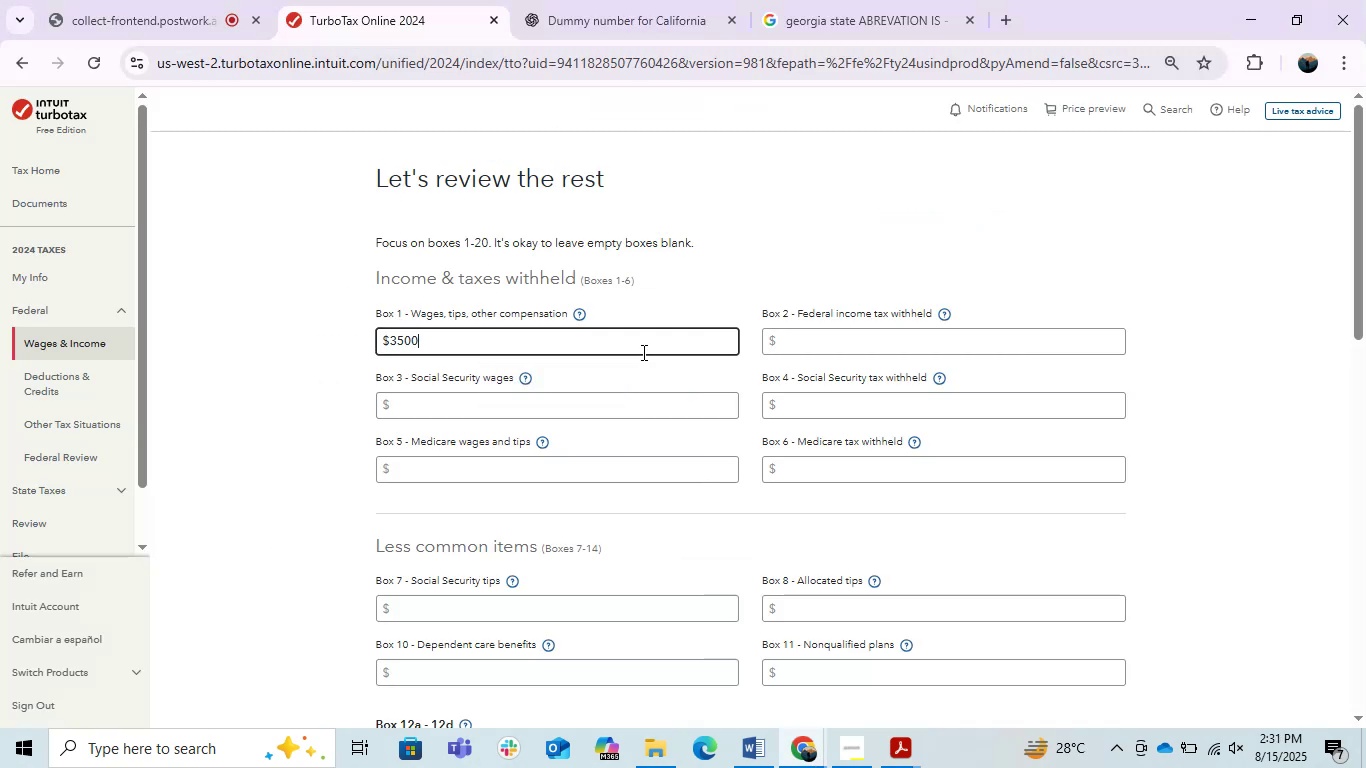 
key(Numpad0)
 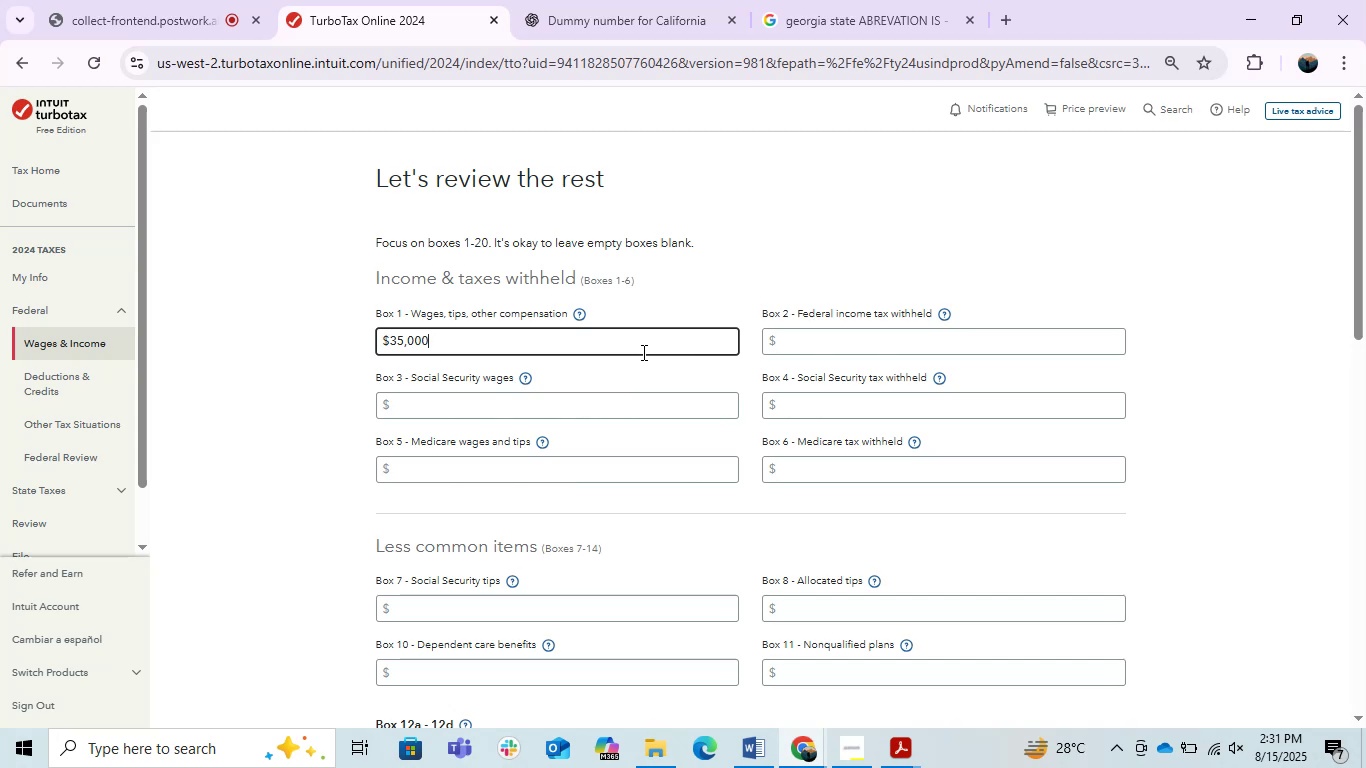 
wait(13.99)
 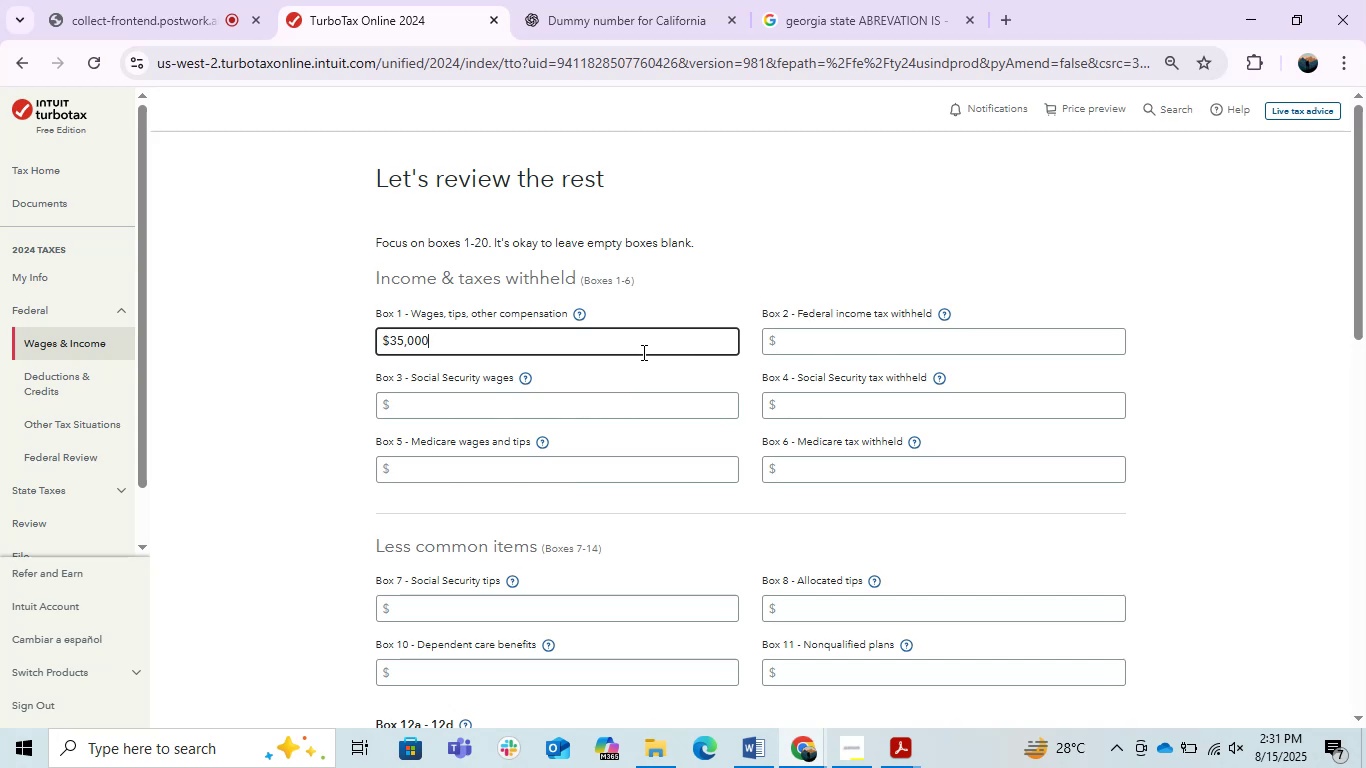 
key(Tab)
 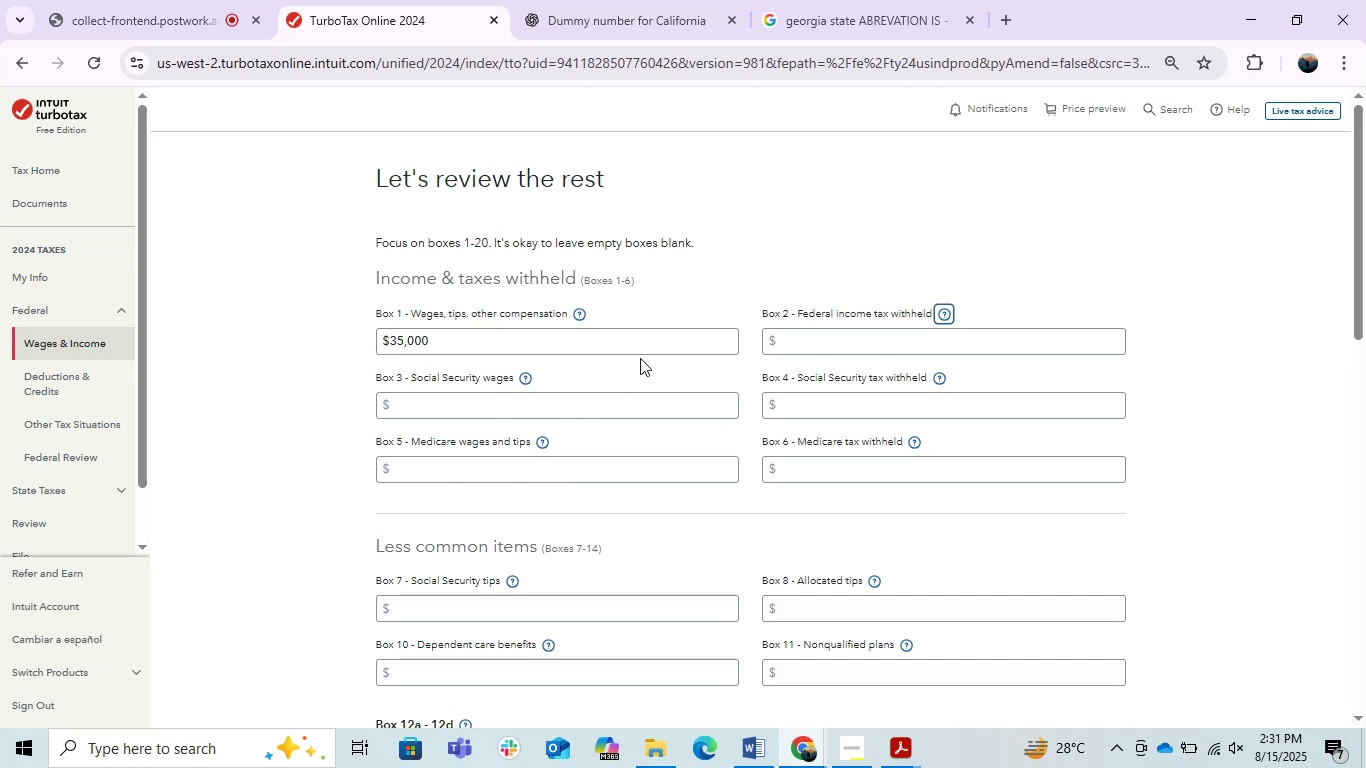 
key(Tab)
 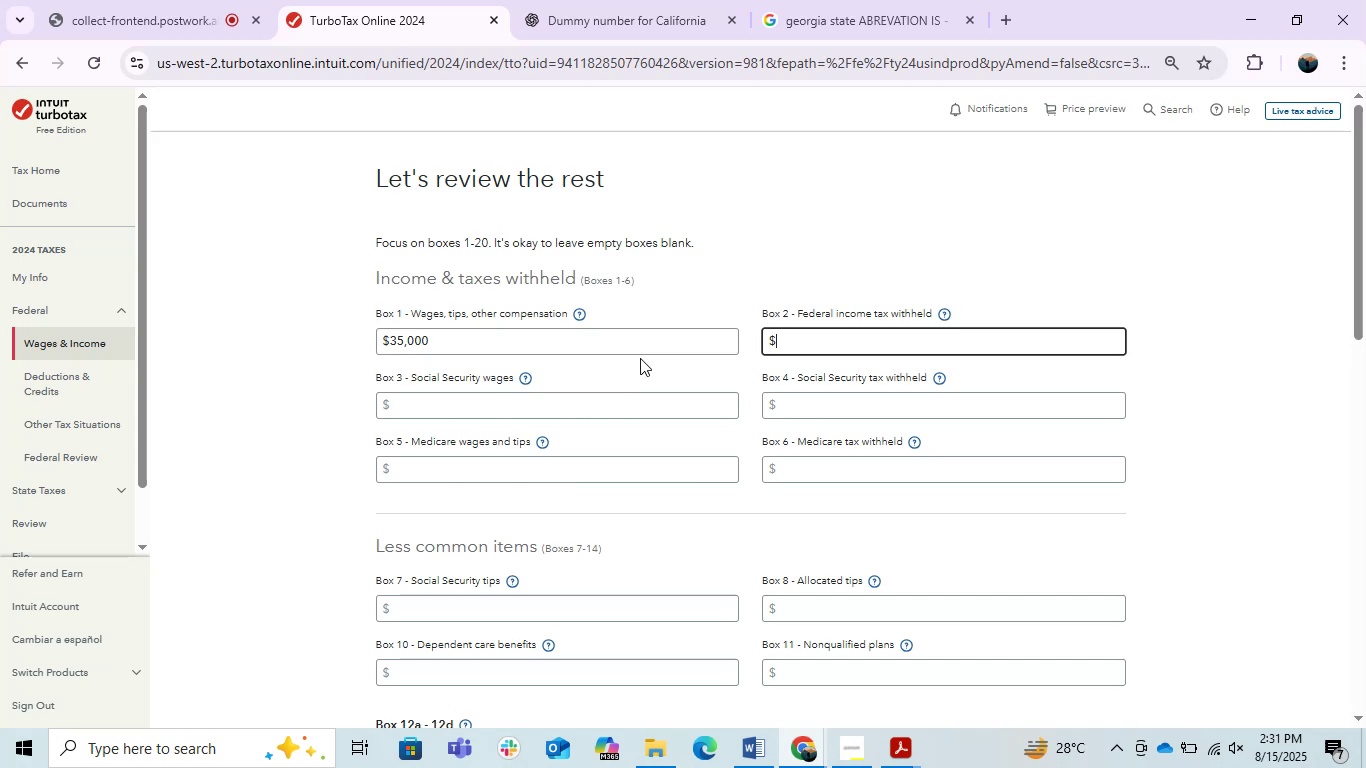 
key(Alt+AltLeft)
 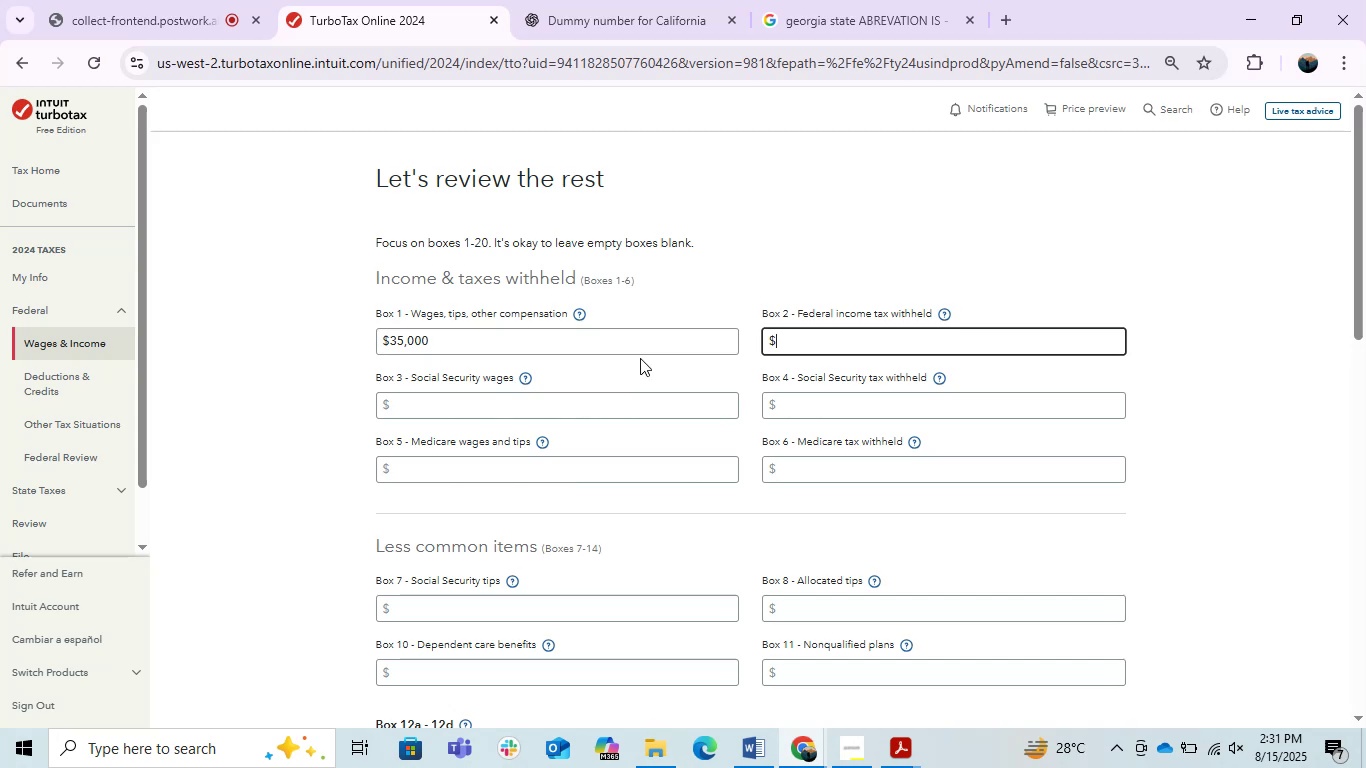 
key(Alt+Tab)
 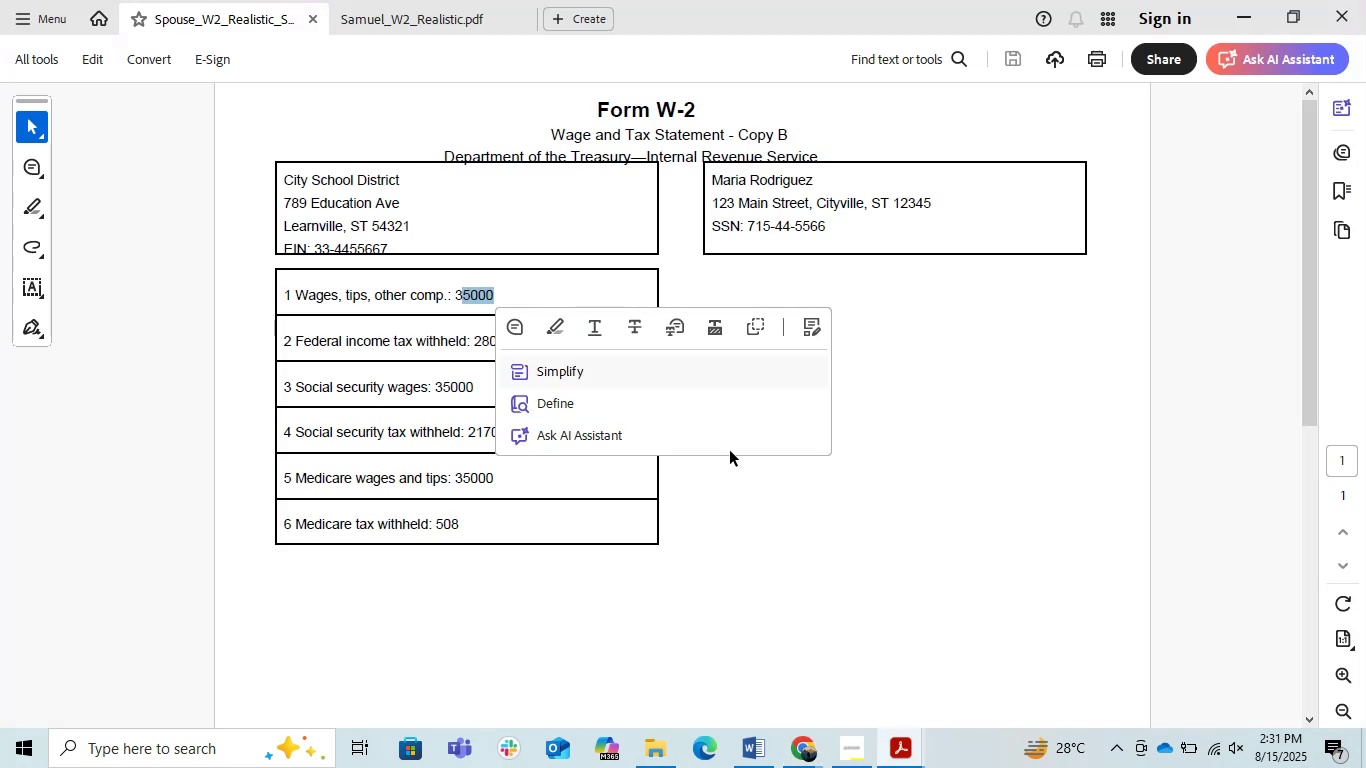 
left_click([922, 571])
 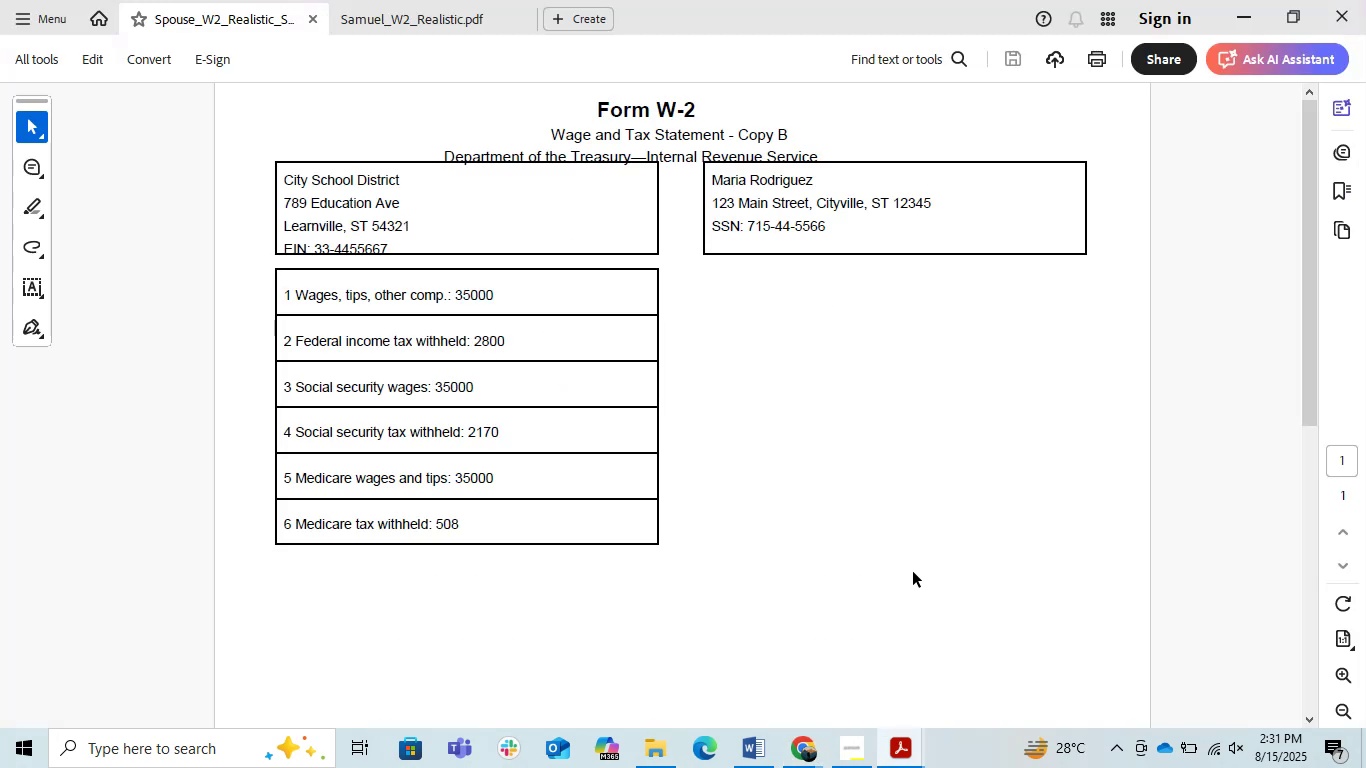 
key(Alt+AltLeft)
 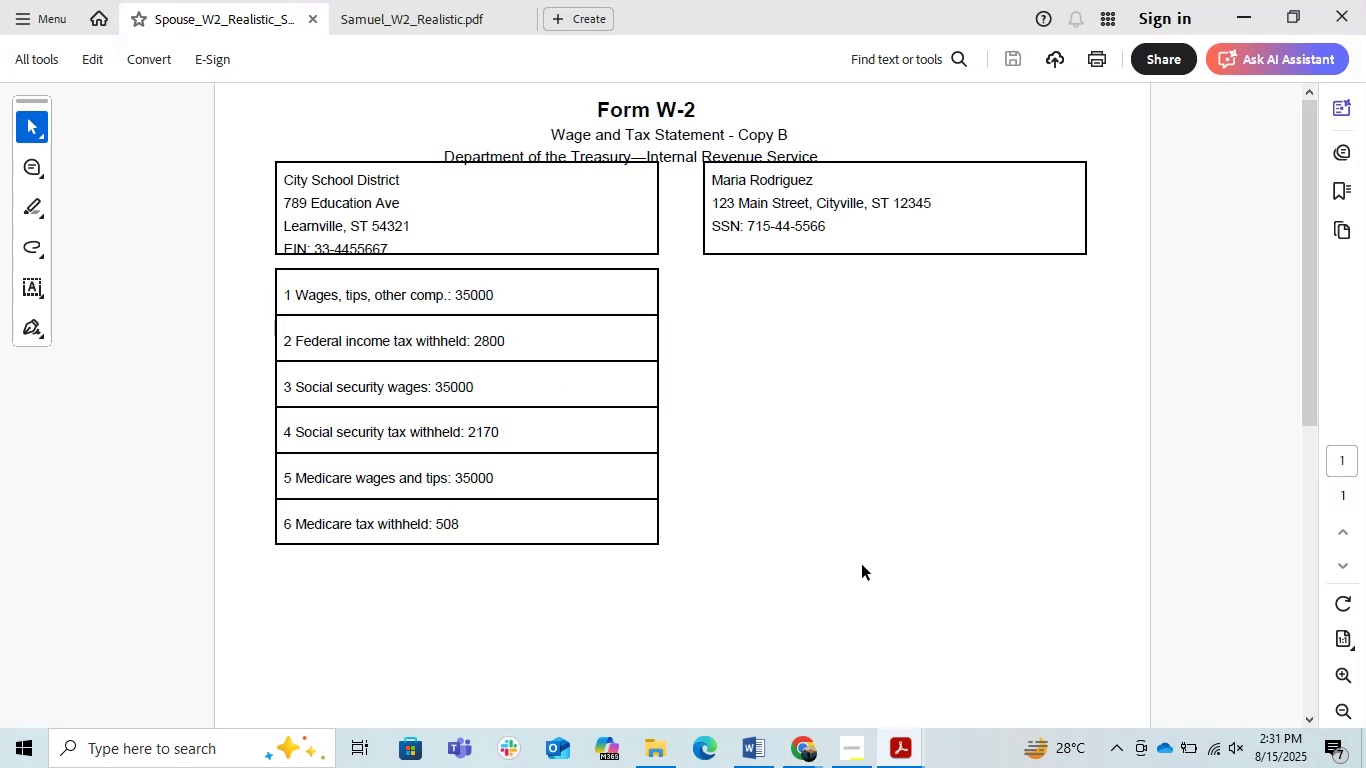 
key(Alt+Tab)
 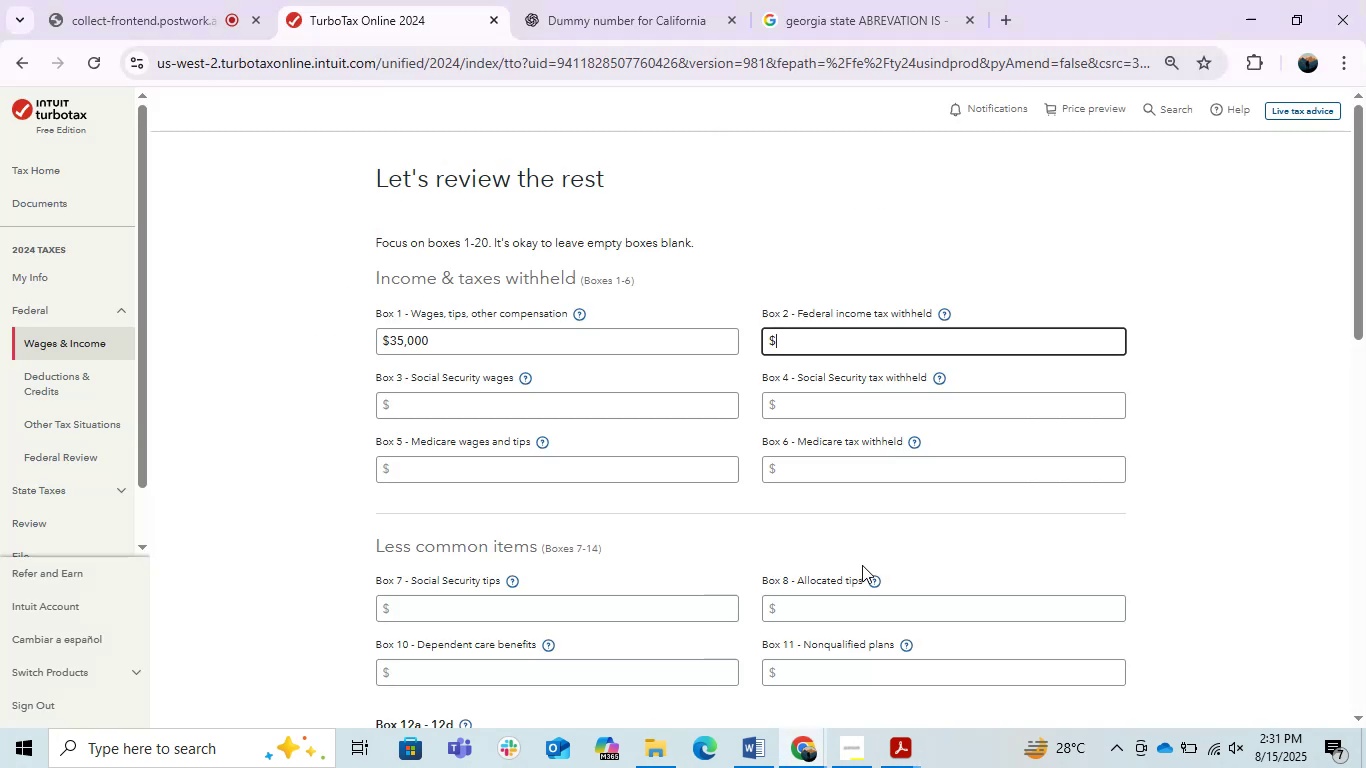 
key(Numpad2)
 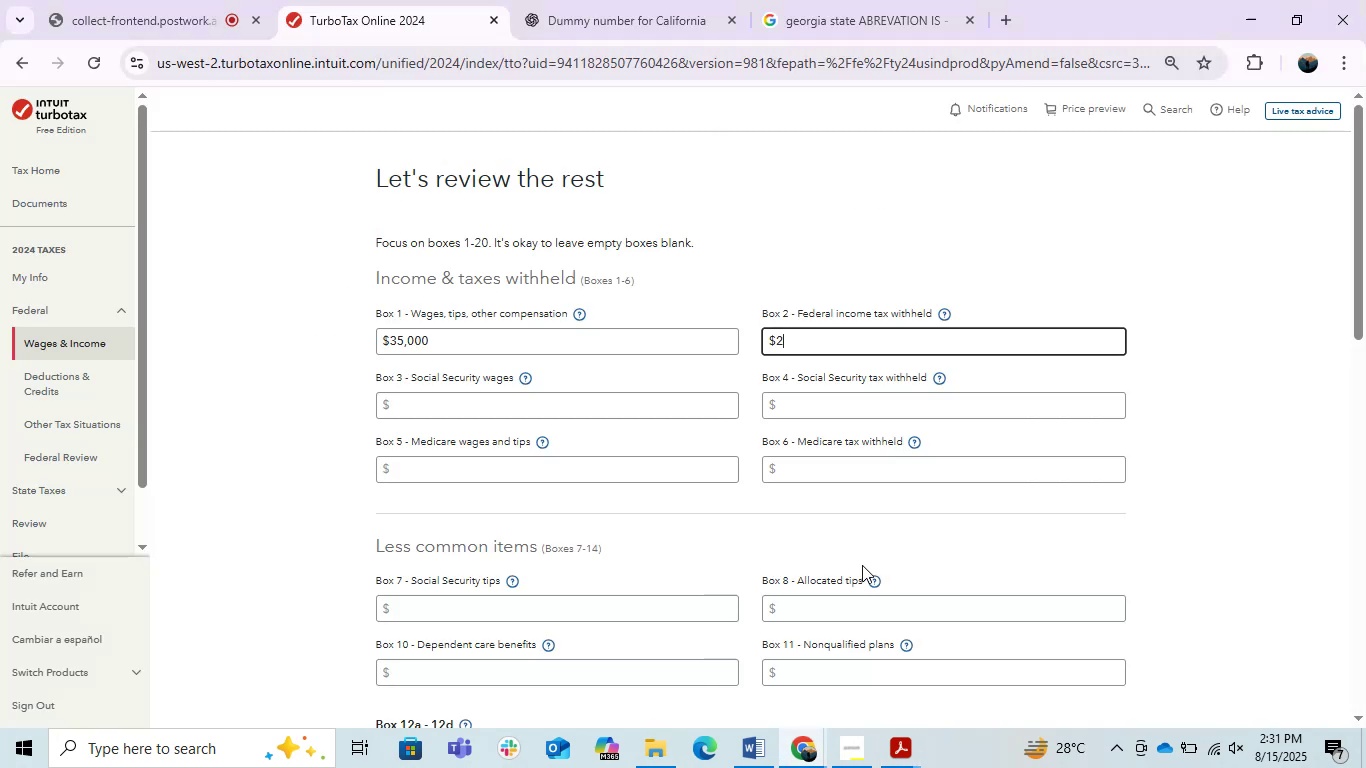 
key(Numpad8)
 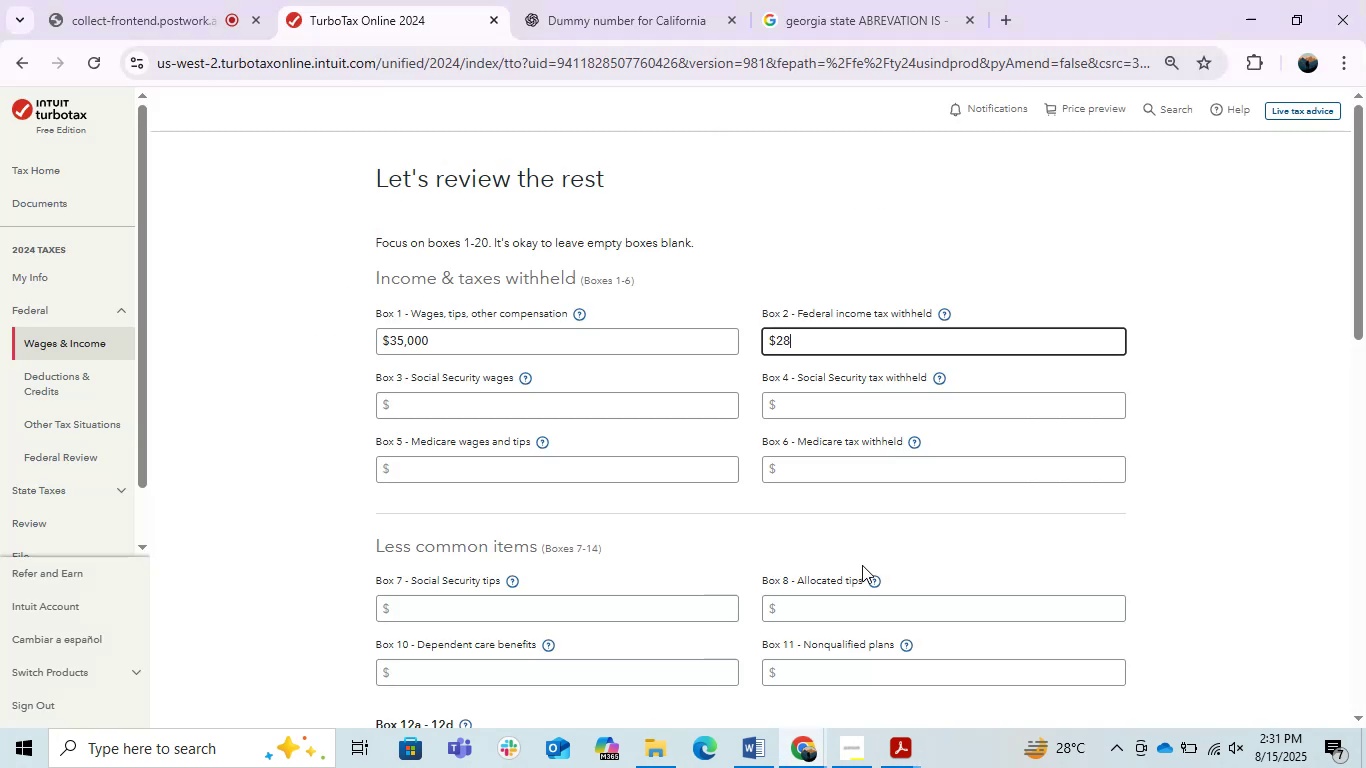 
key(Numpad0)
 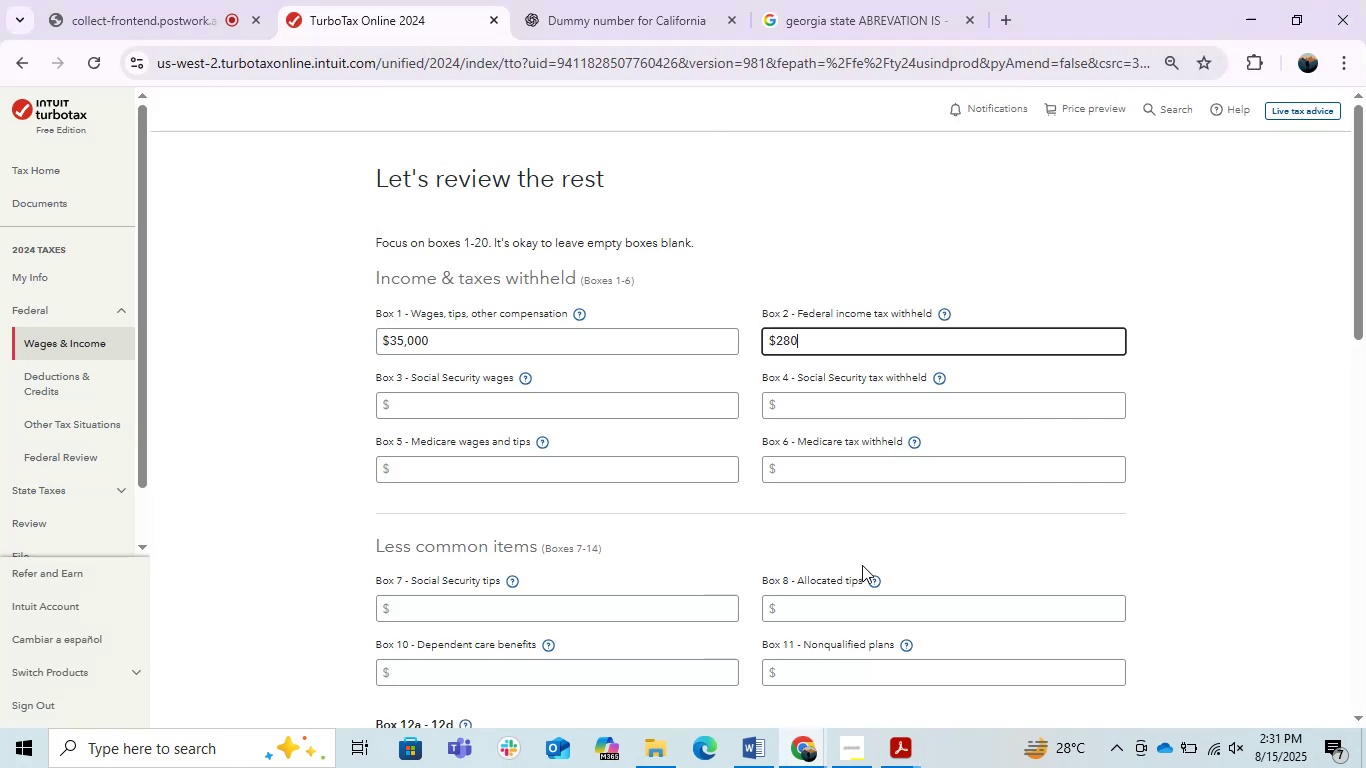 
key(Numpad0)
 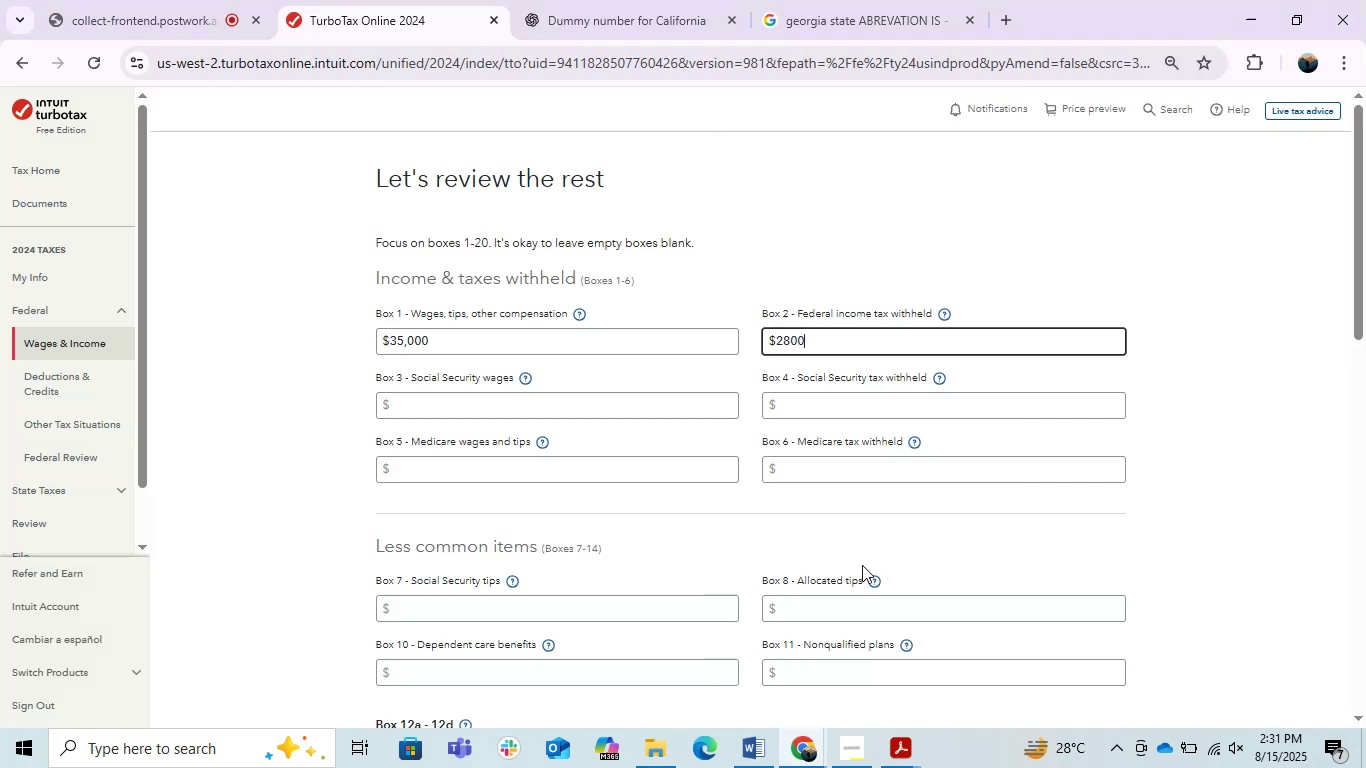 
key(Tab)
 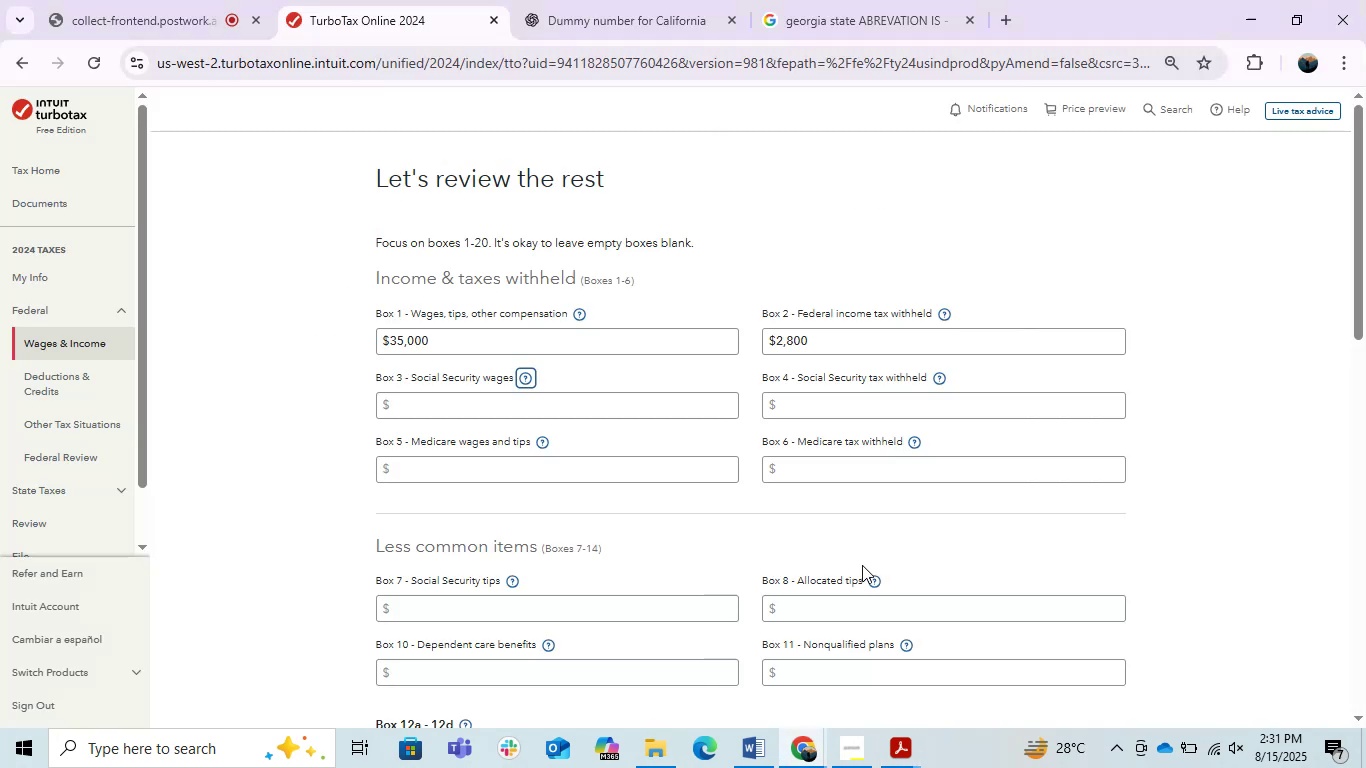 
key(Tab)
 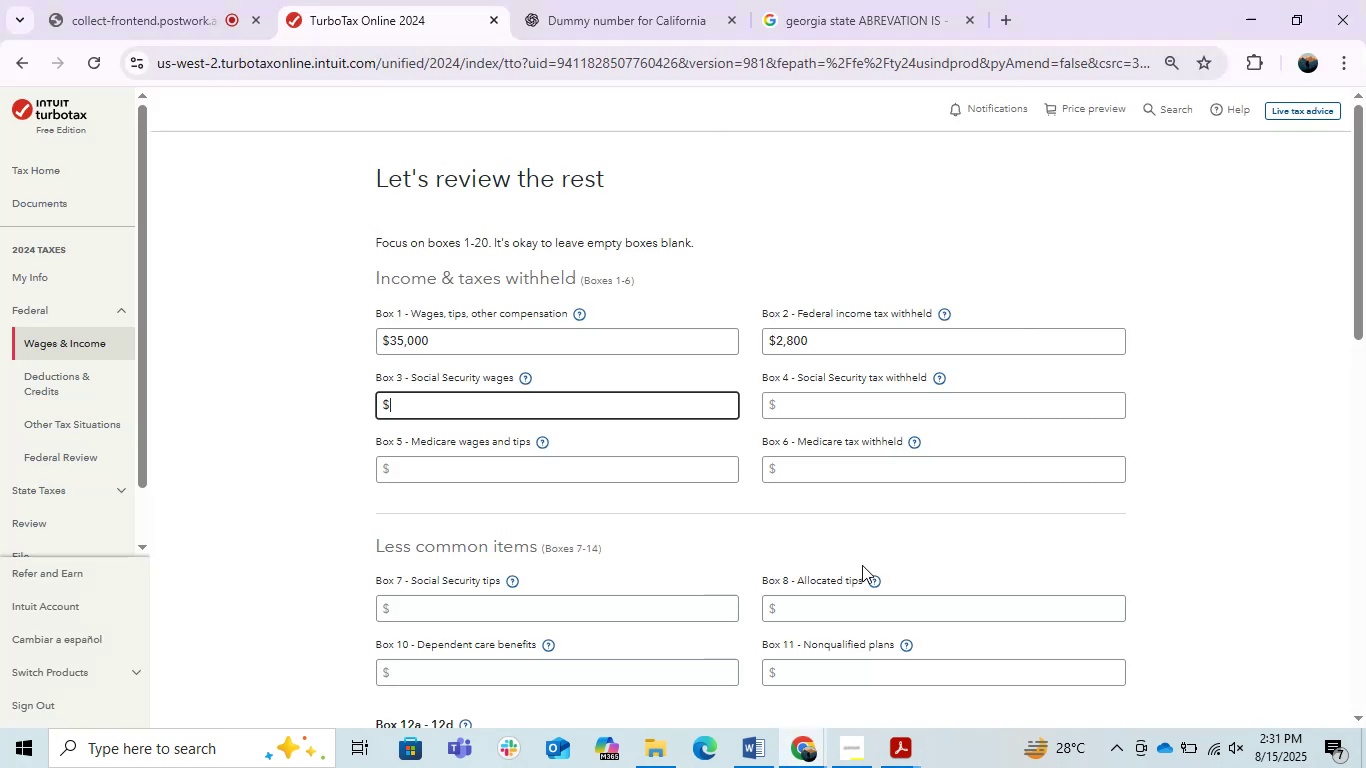 
key(Alt+AltLeft)
 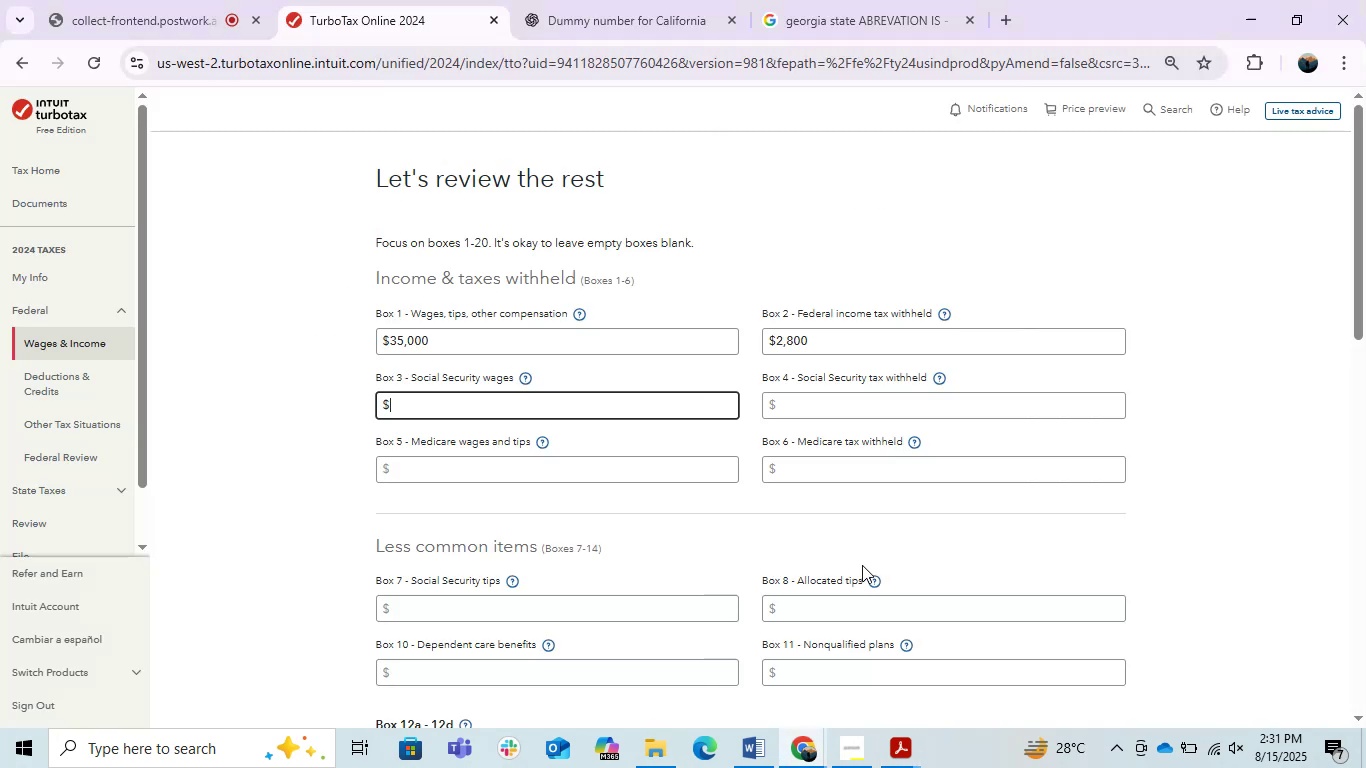 
key(Alt+Tab)
 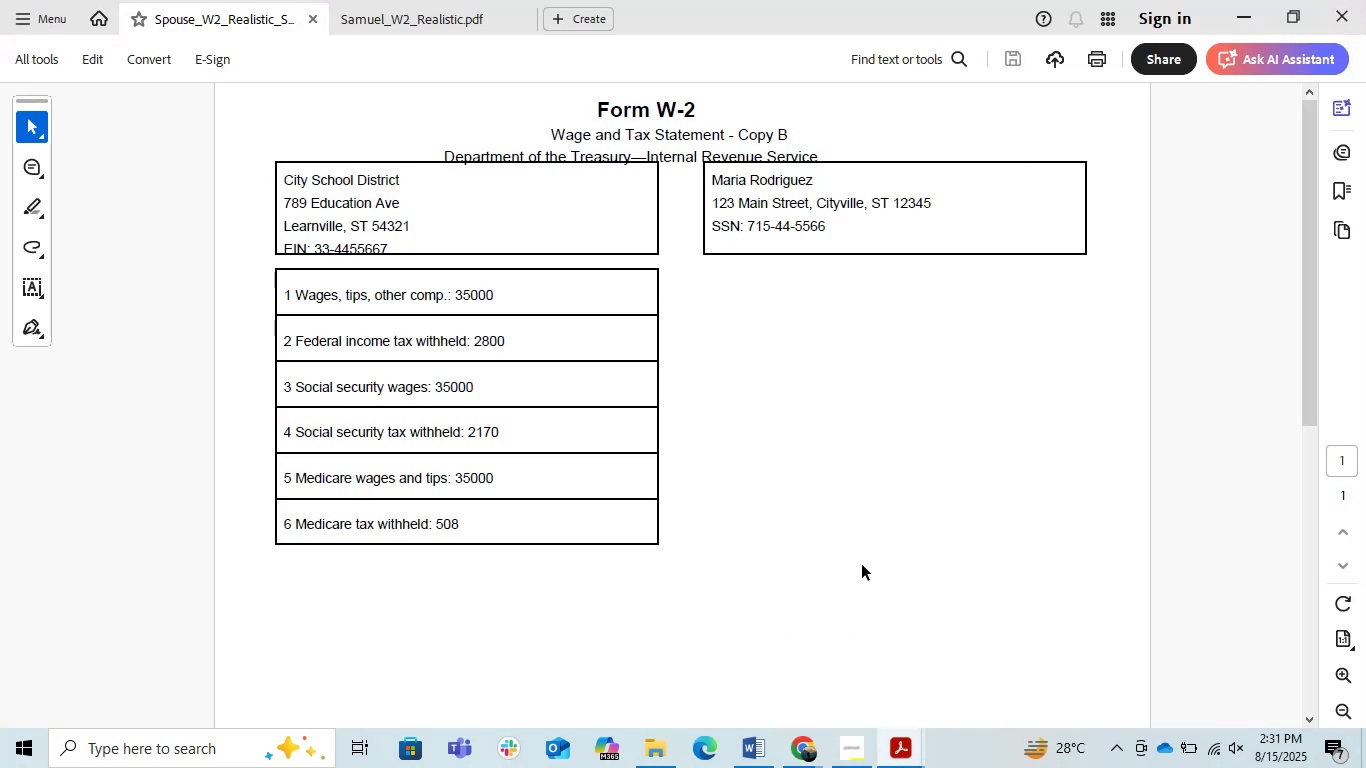 
key(Numpad3)
 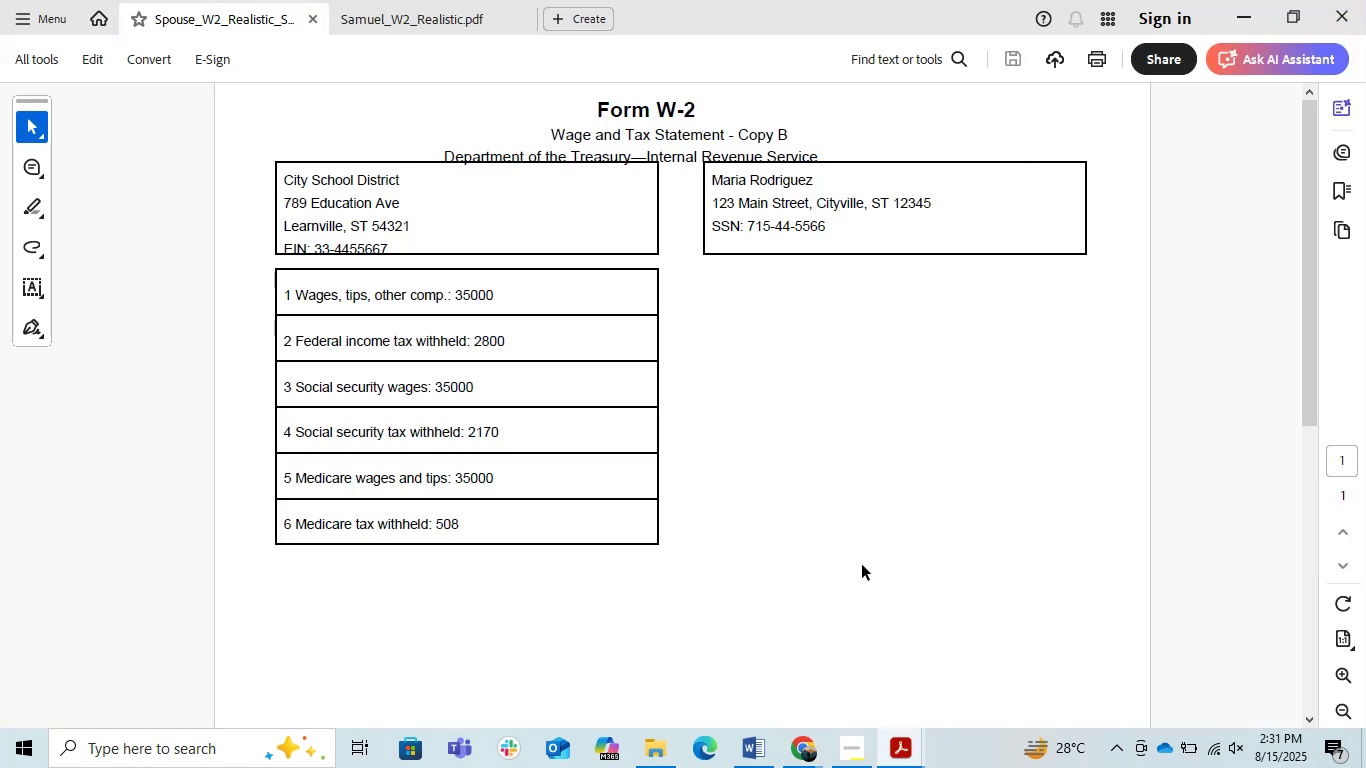 
key(Numpad5)
 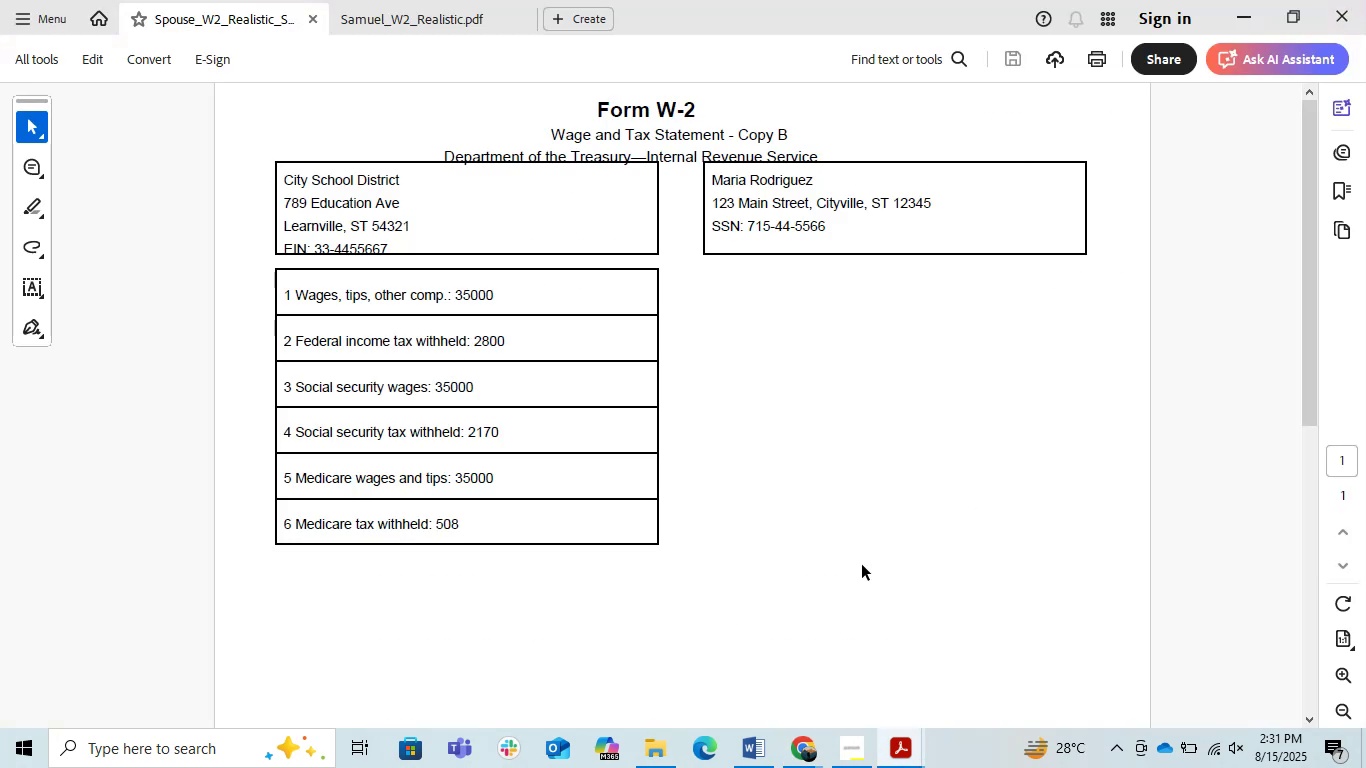 
key(Alt+AltLeft)
 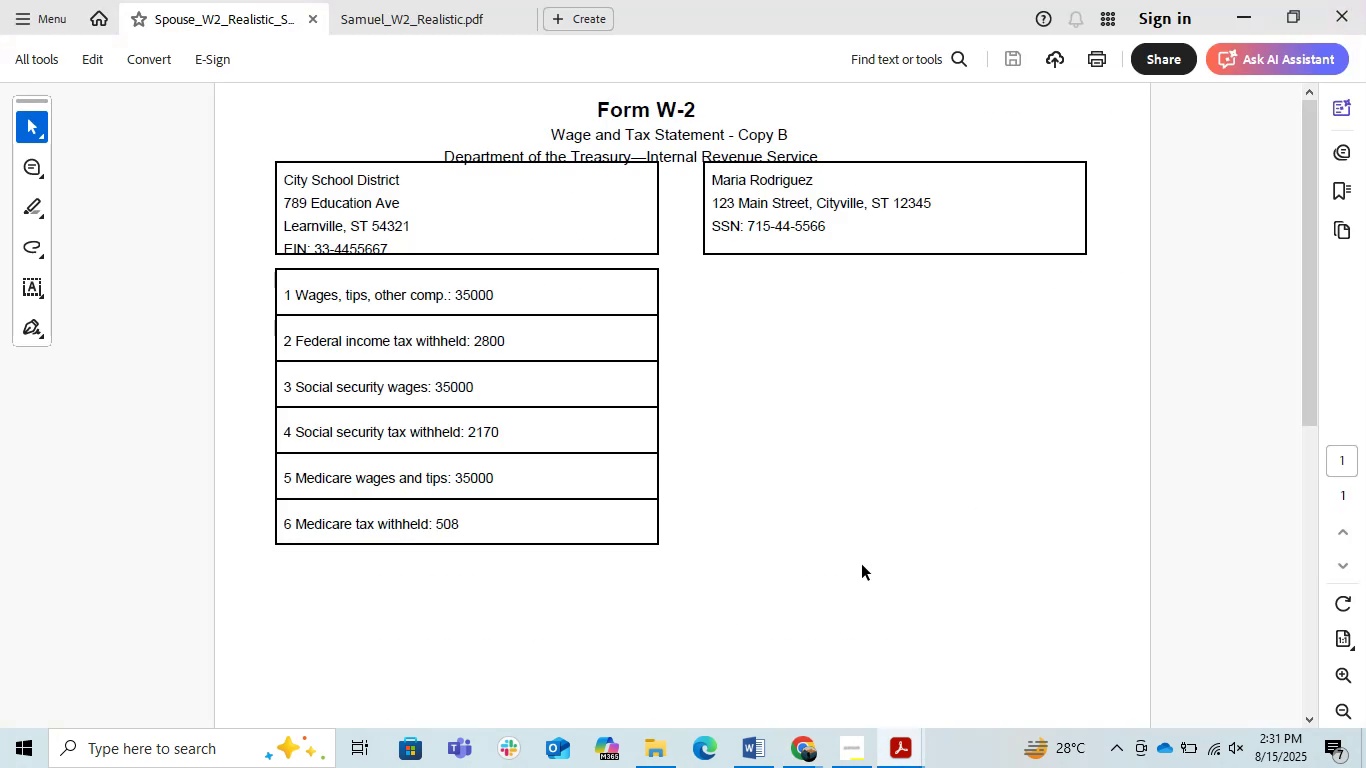 
key(Alt+Tab)
 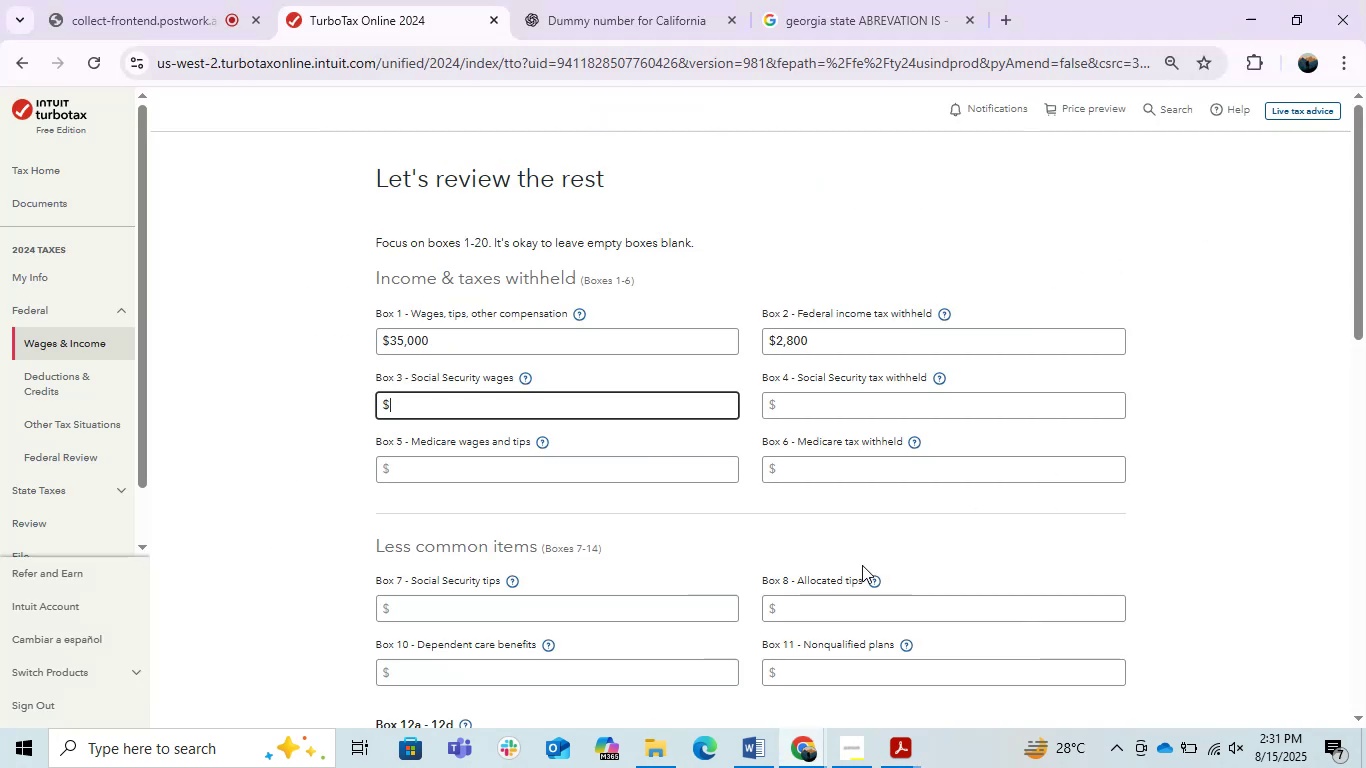 
key(Numpad3)
 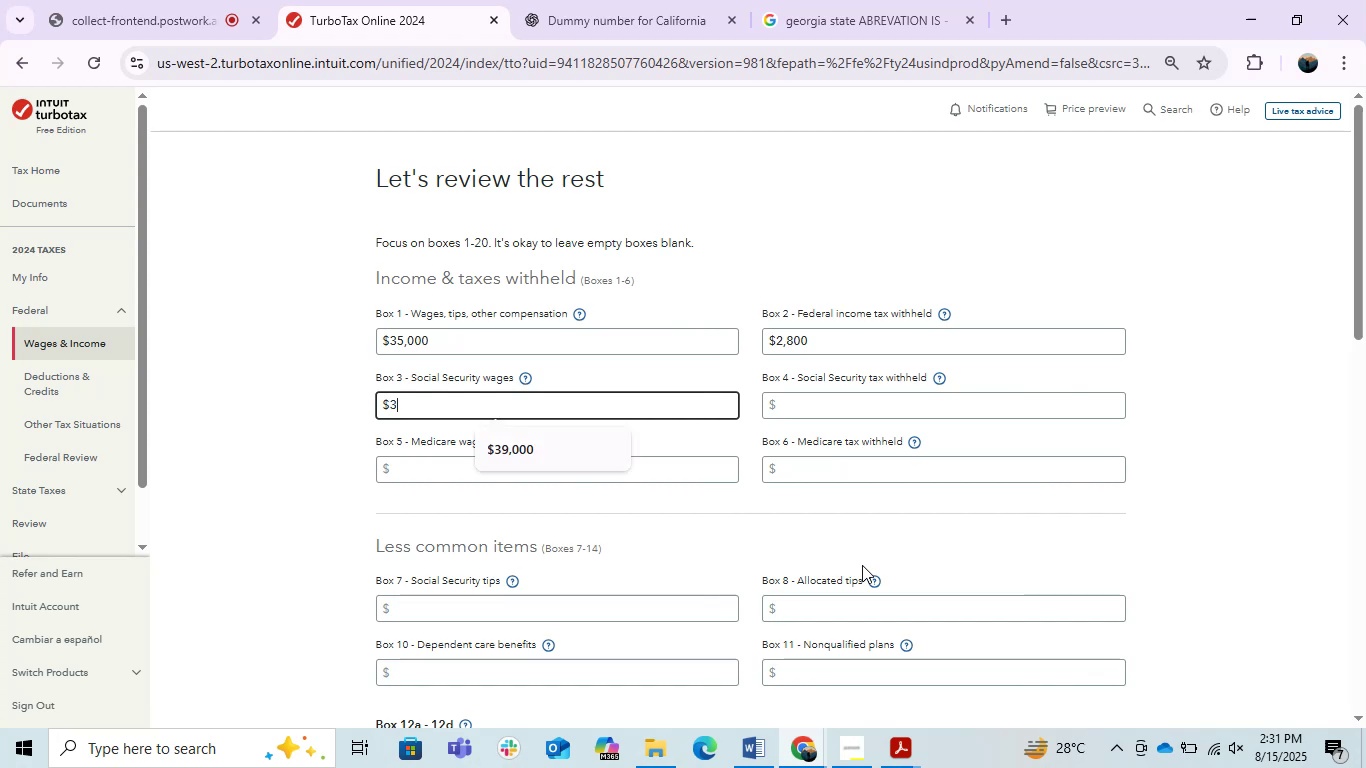 
key(Numpad5)
 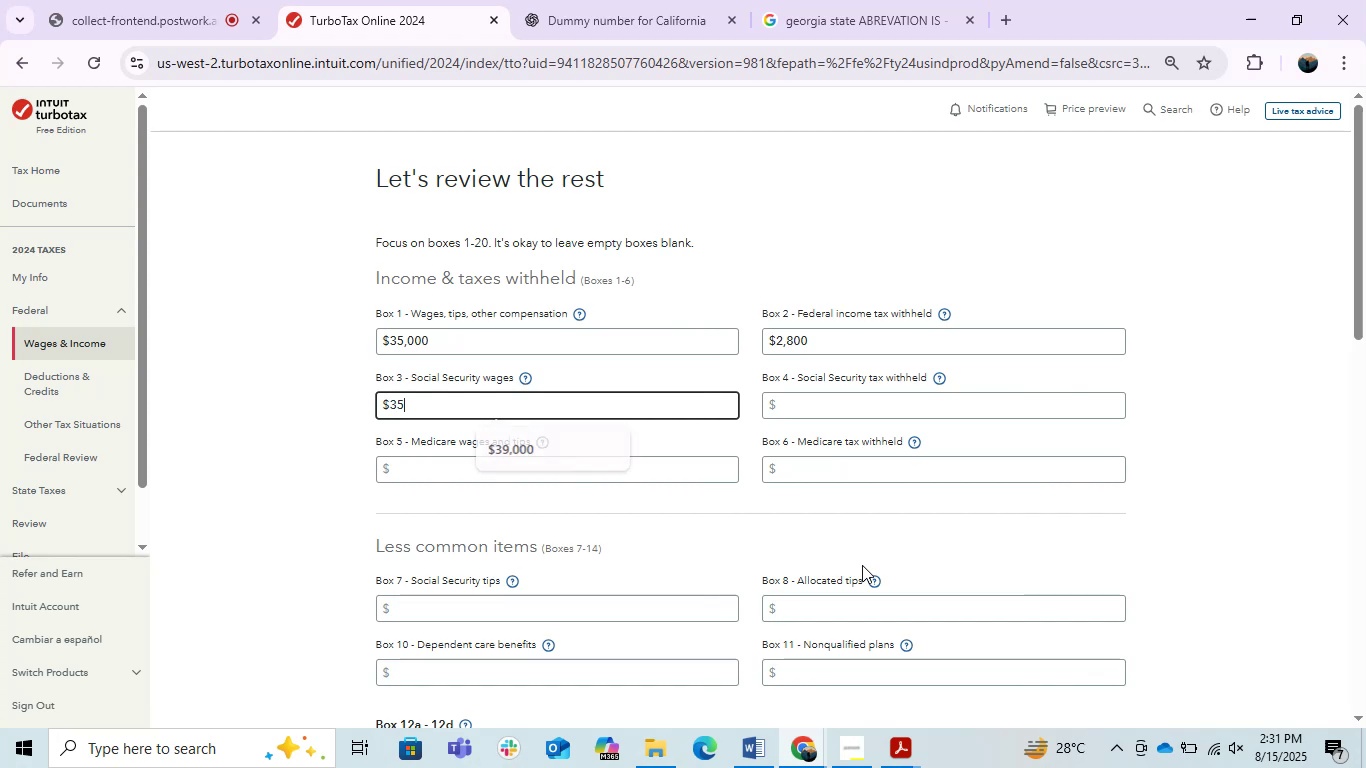 
key(Numpad0)
 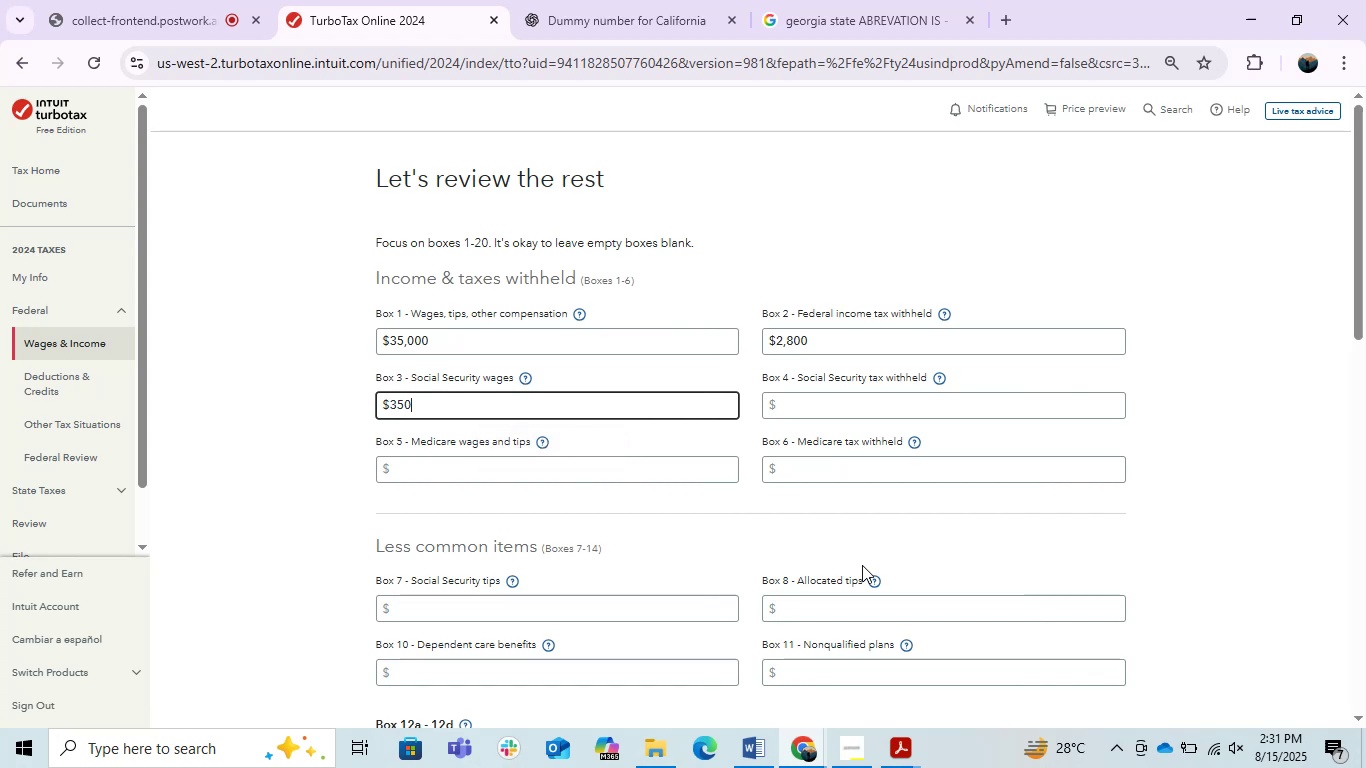 
key(Numpad0)
 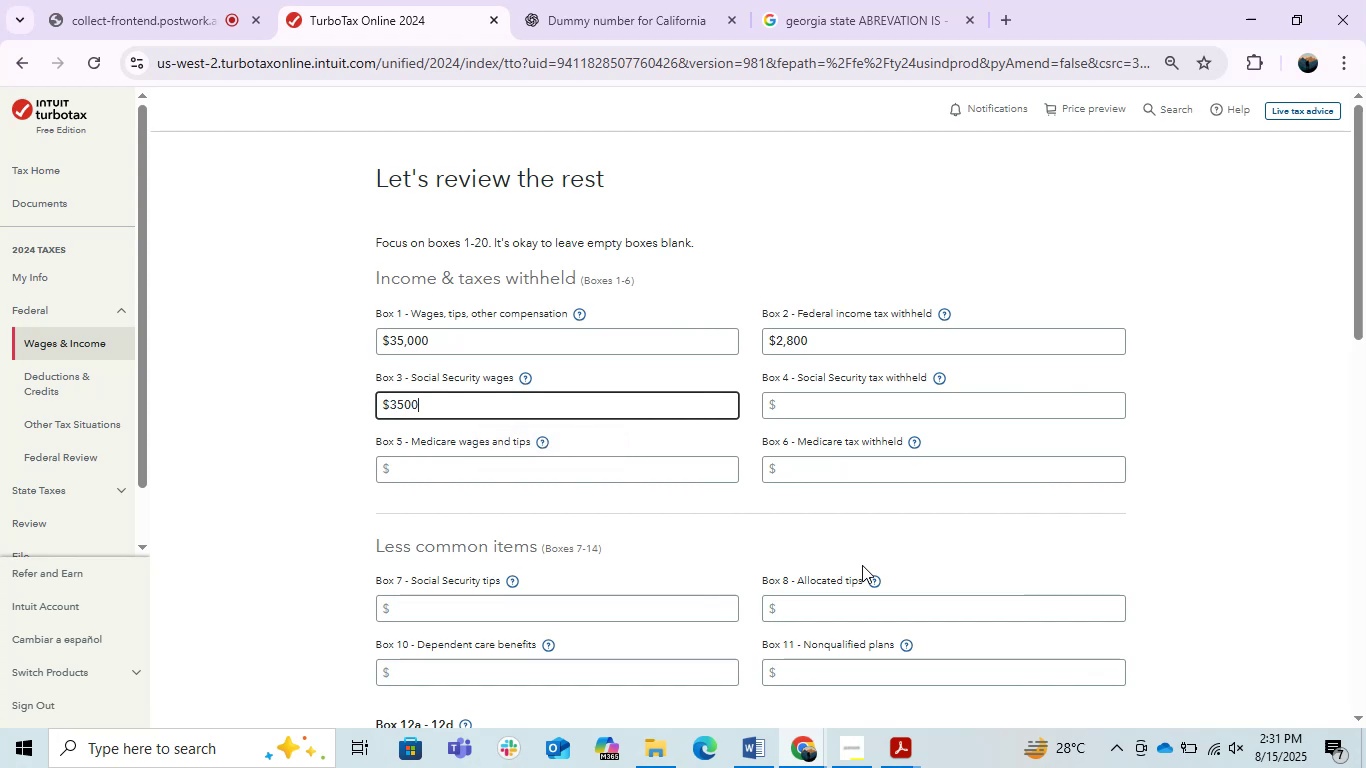 
key(Numpad0)
 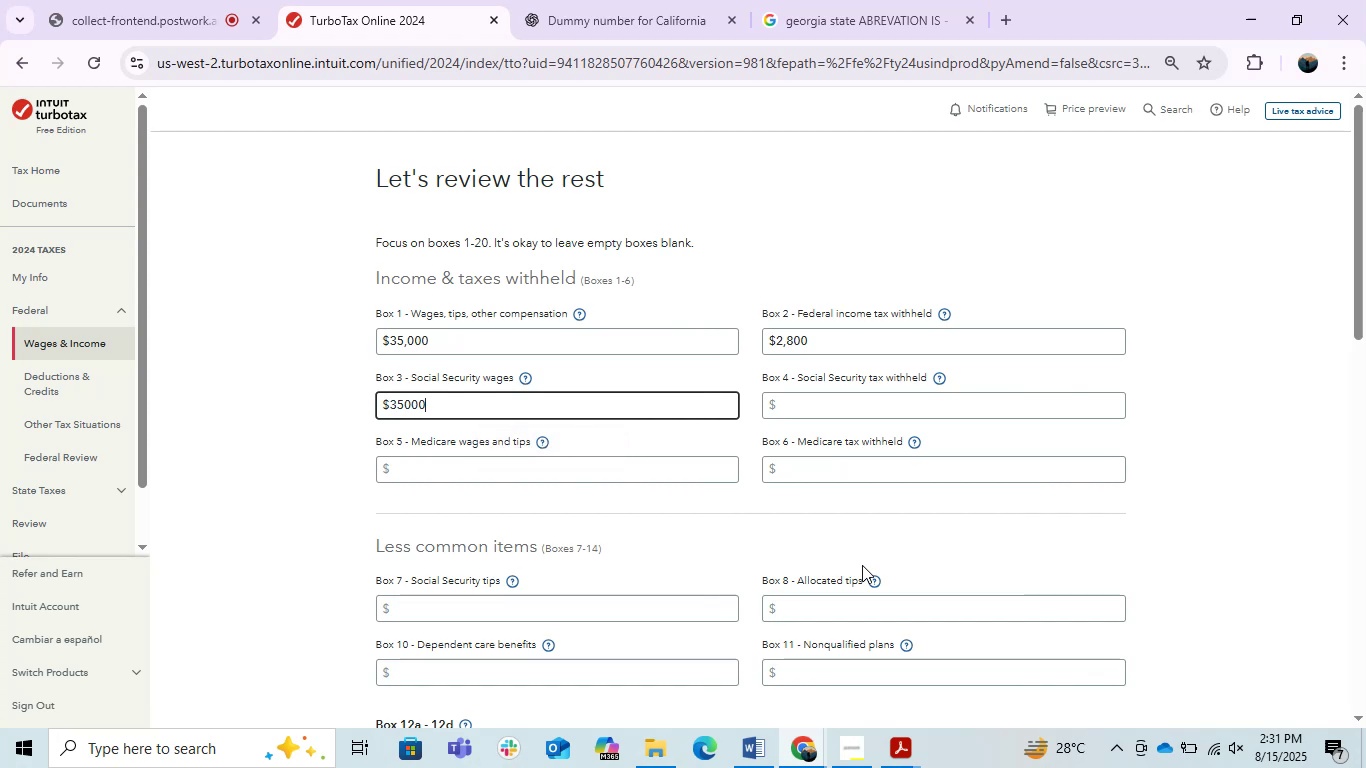 
key(Alt+AltLeft)
 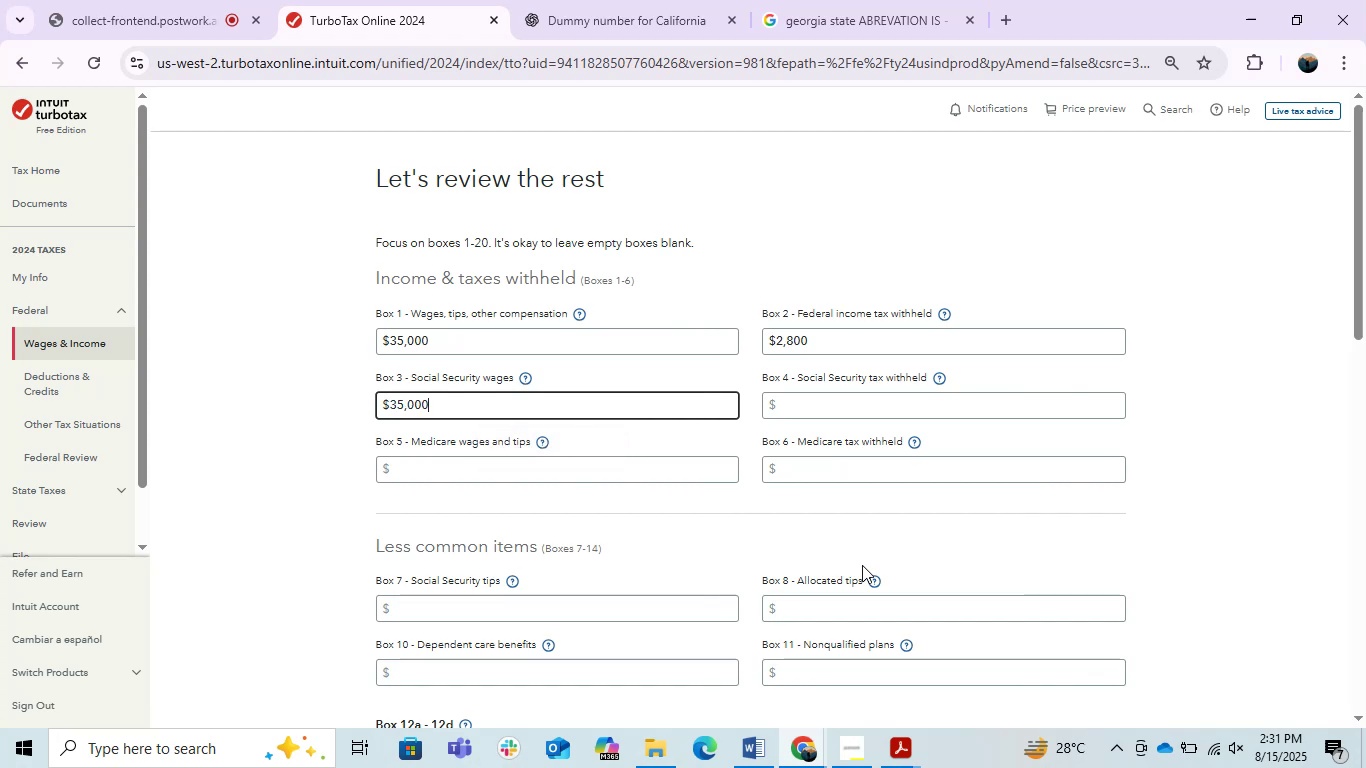 
key(Alt+Tab)
 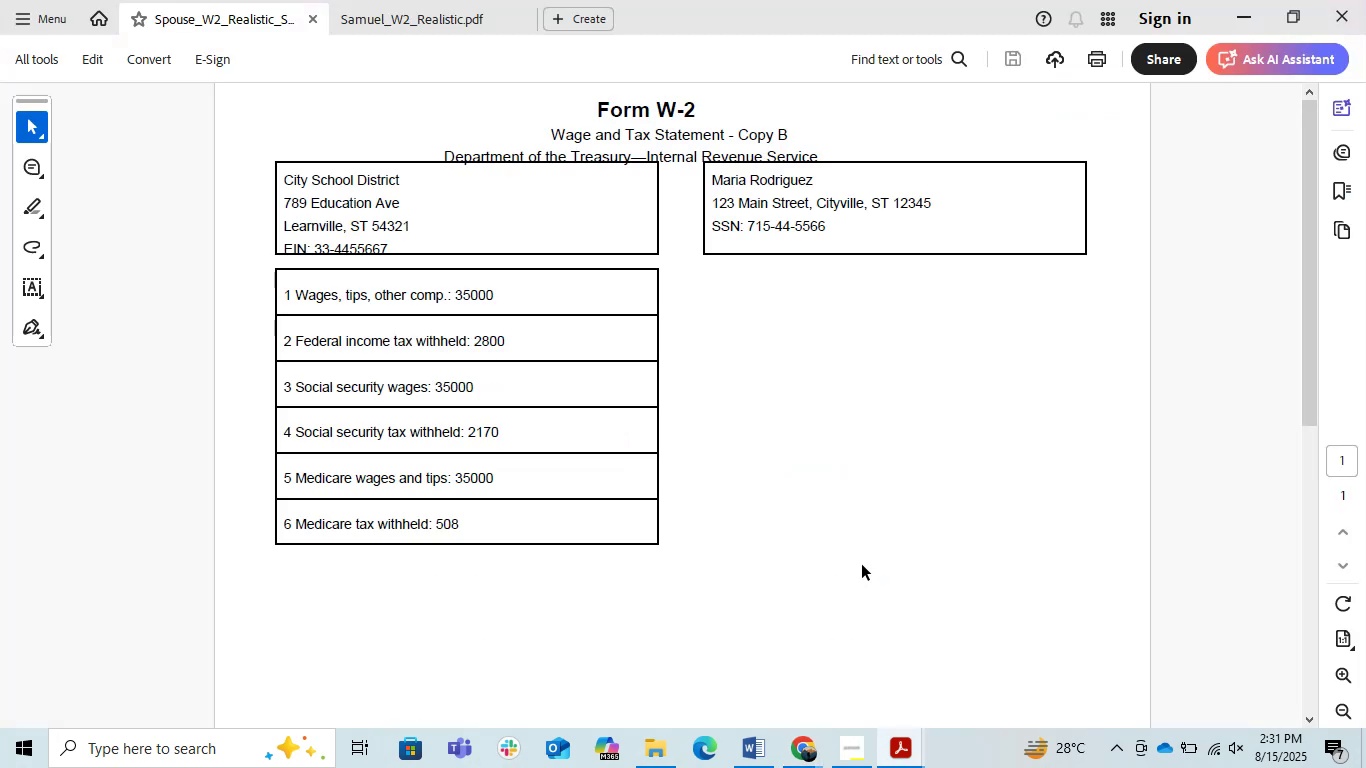 
key(Alt+AltLeft)
 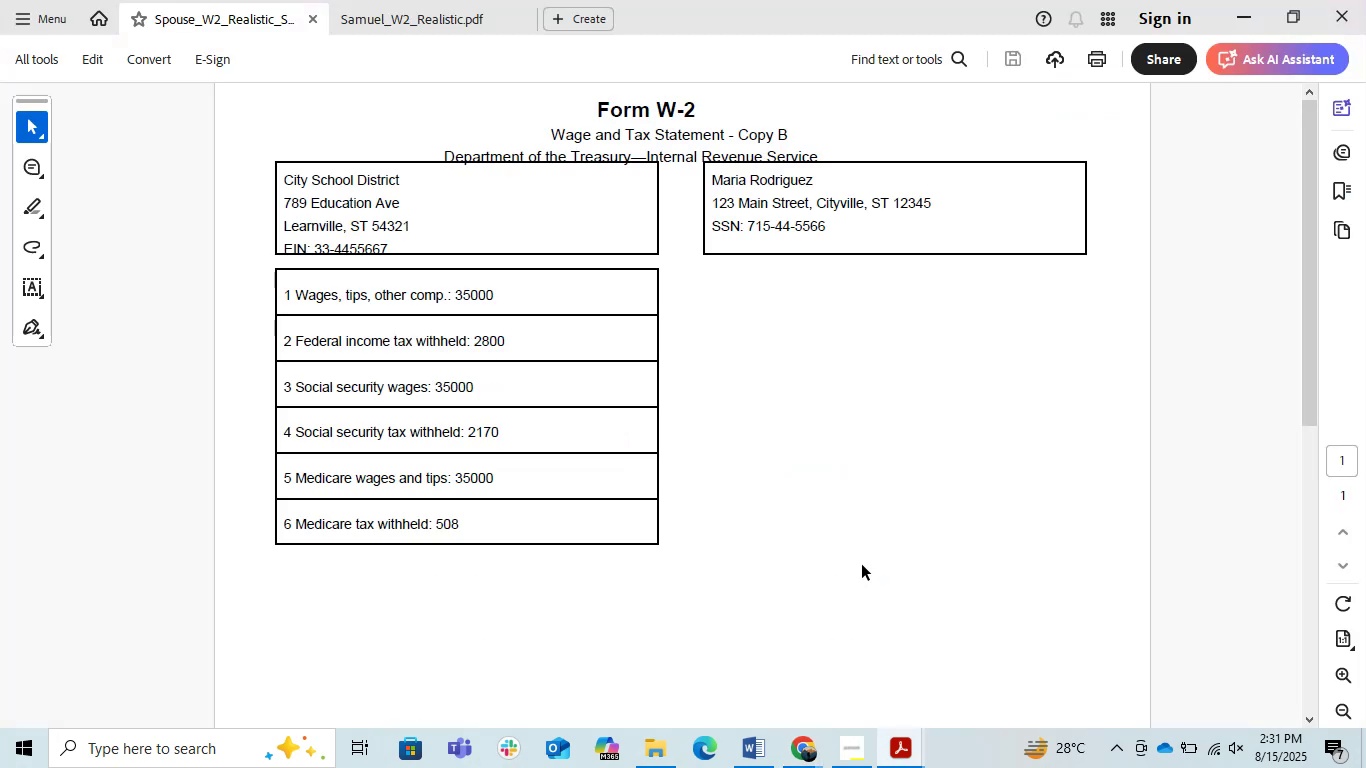 
key(Alt+Tab)
 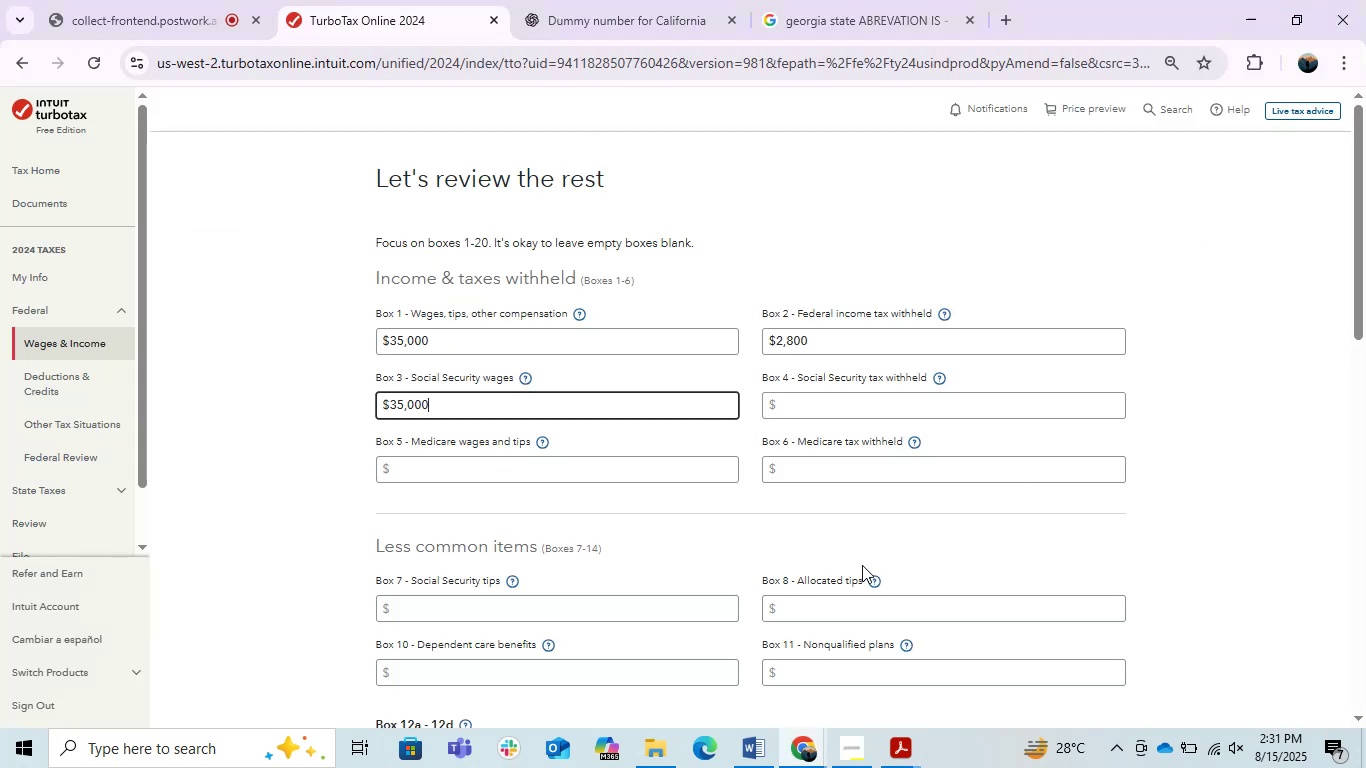 
key(Tab)
 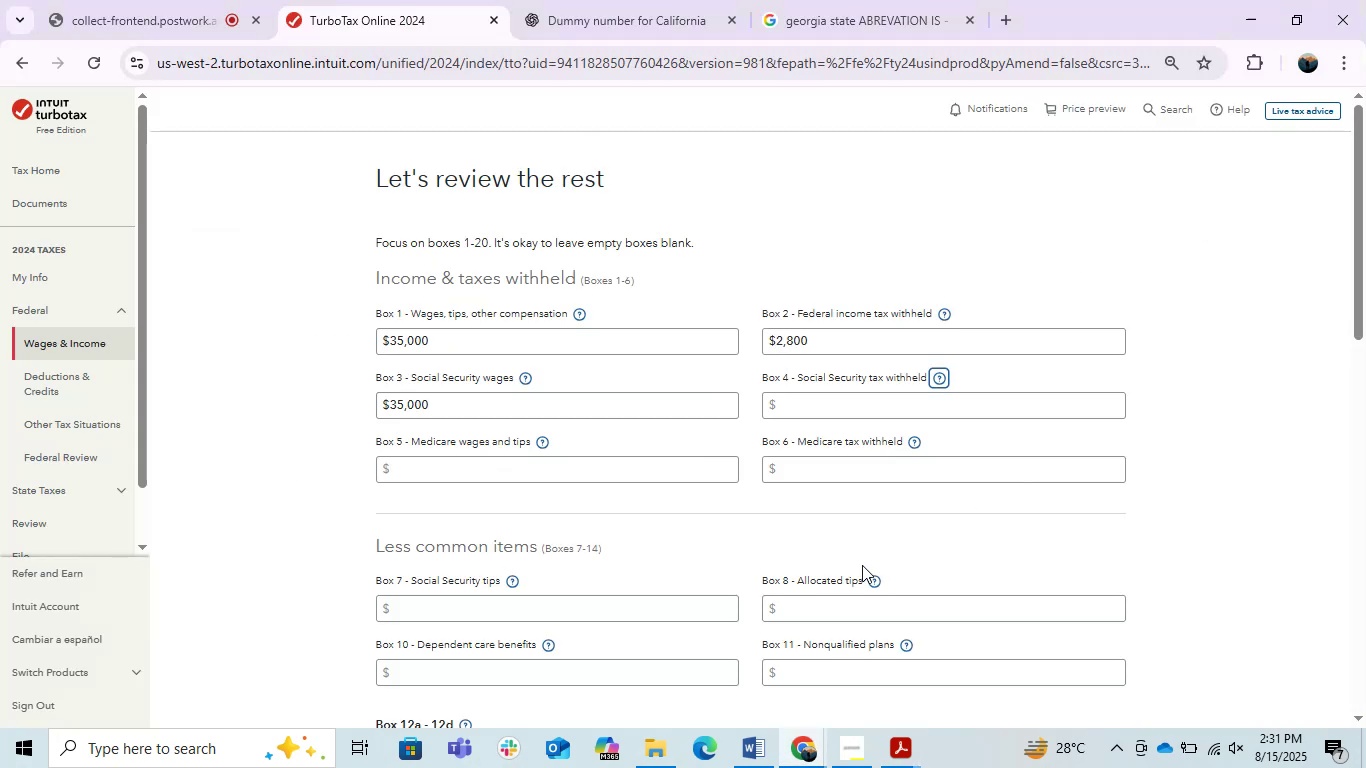 
key(Tab)
 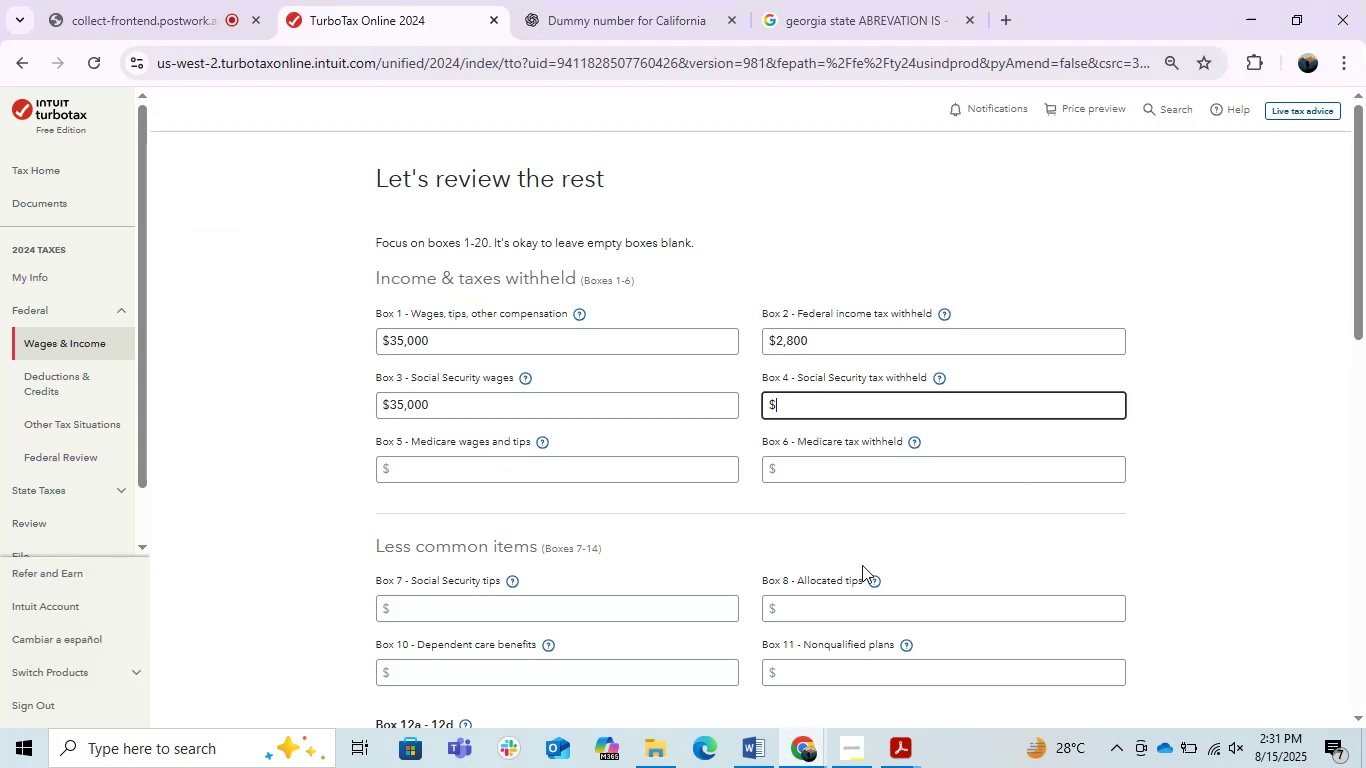 
key(Numpad2)
 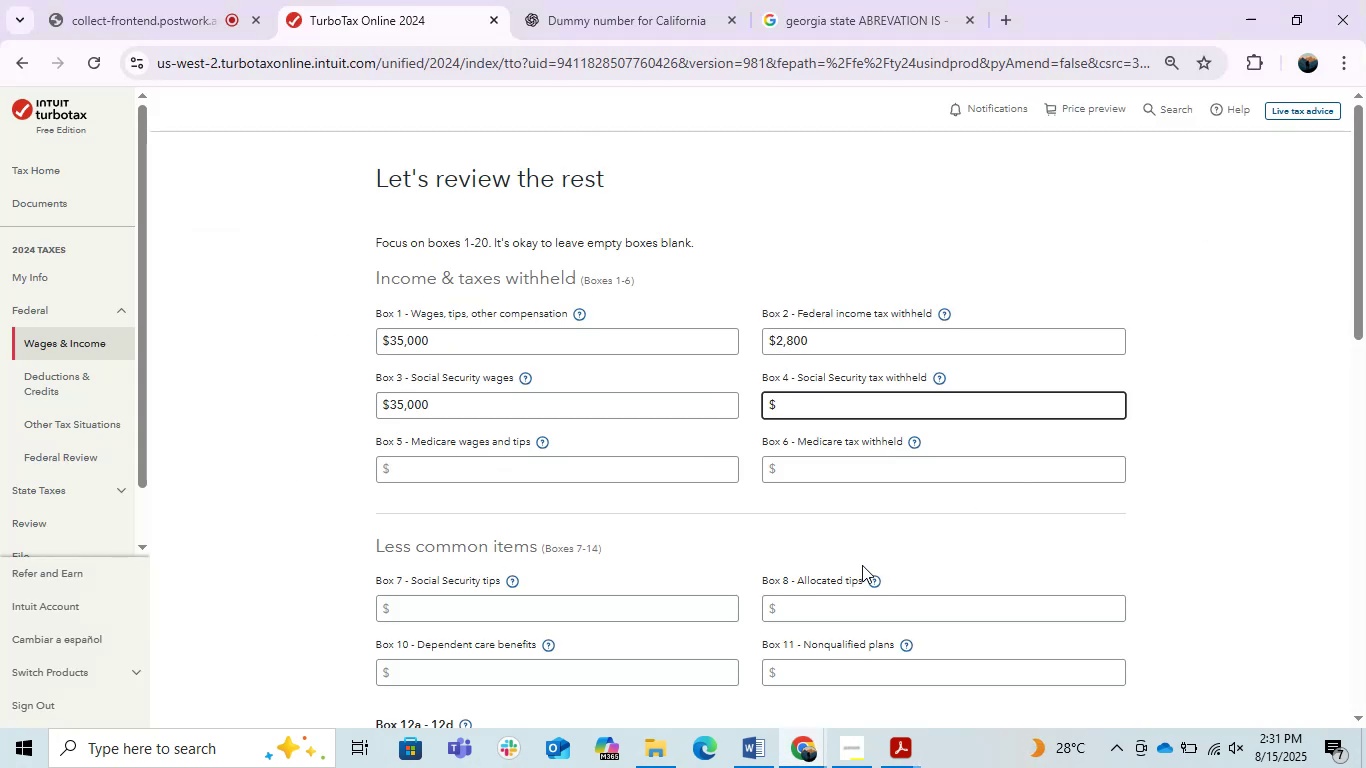 
key(Numpad1)
 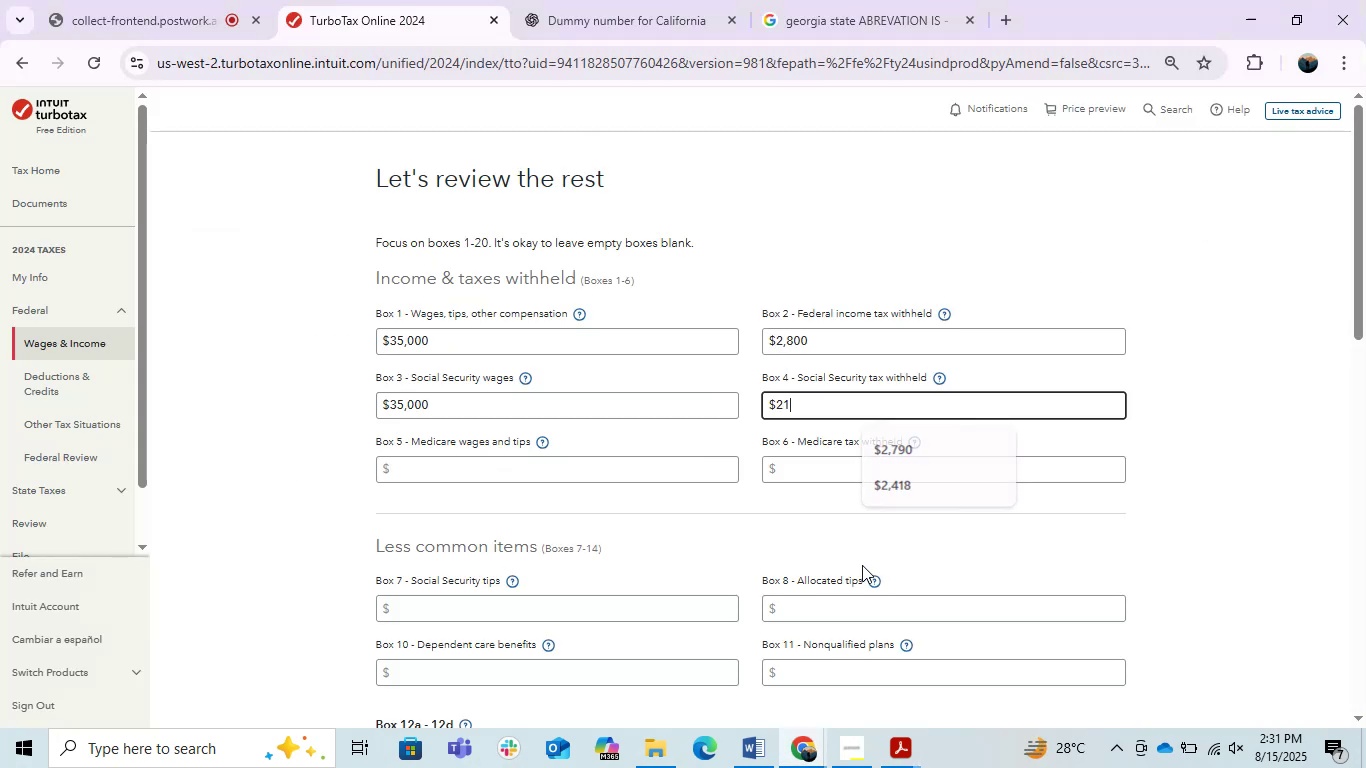 
key(Numpad7)
 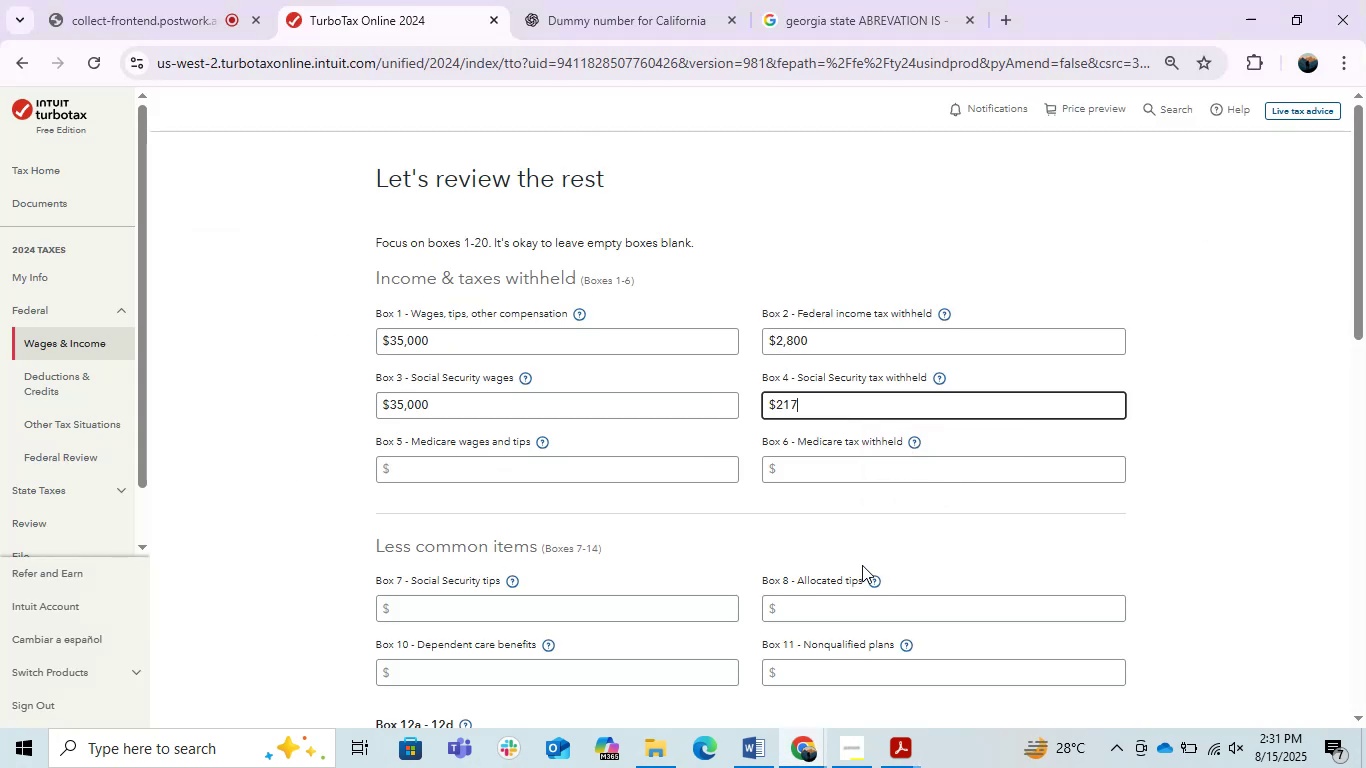 
key(Numpad0)
 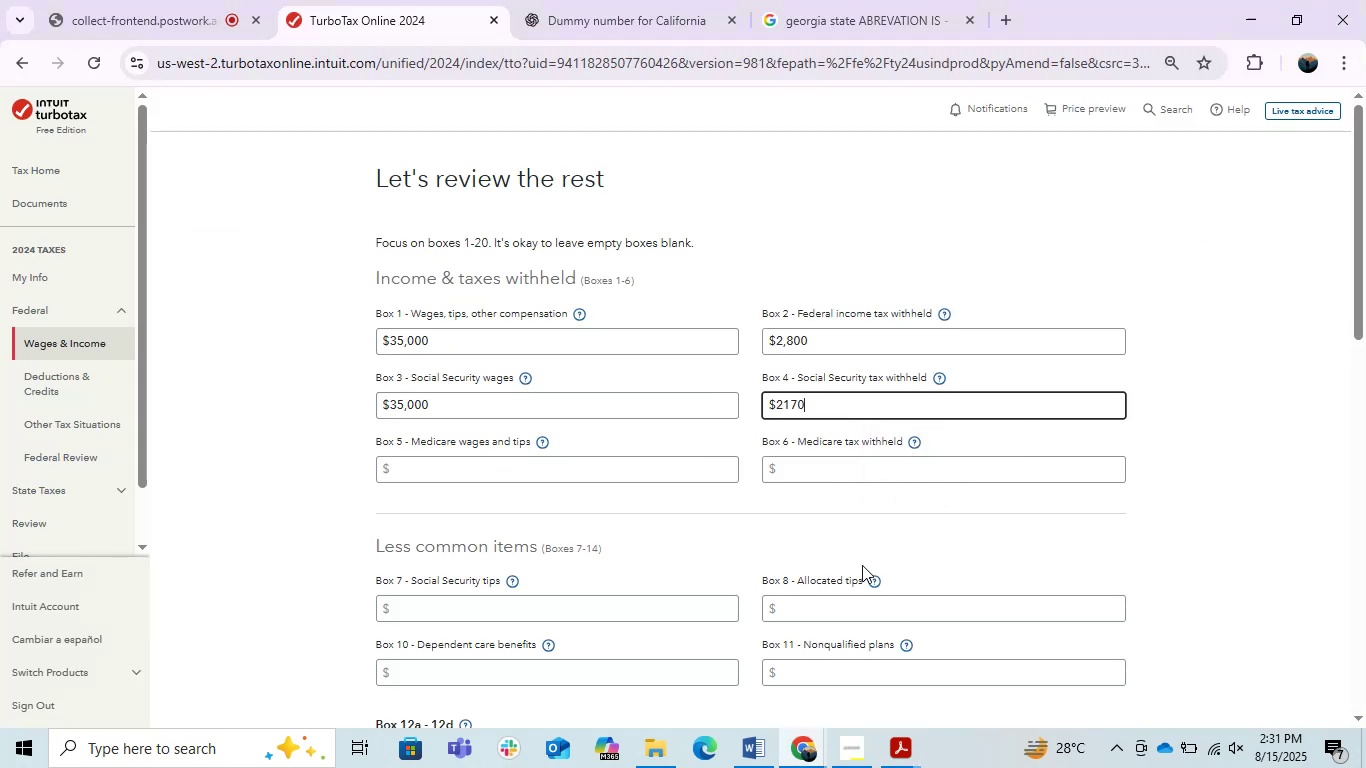 
key(Alt+AltLeft)
 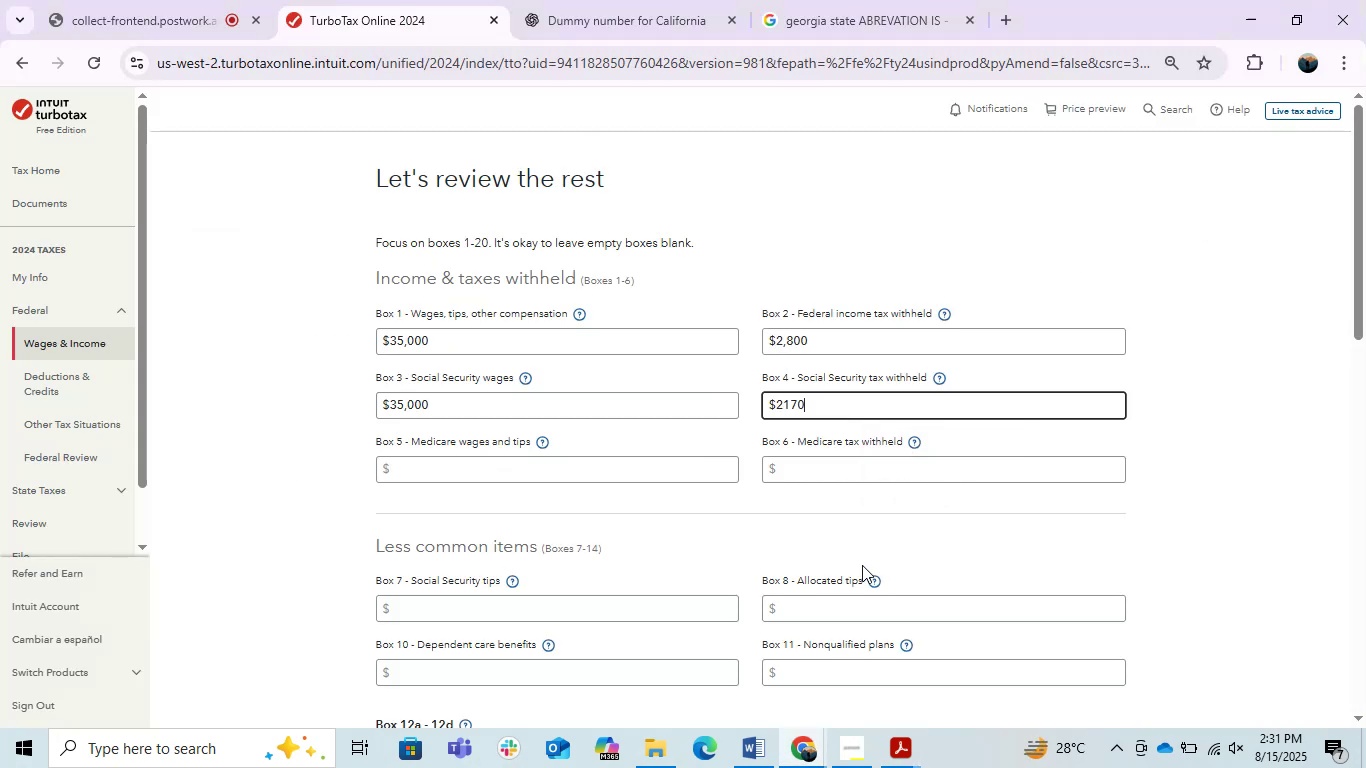 
key(Alt+Tab)
 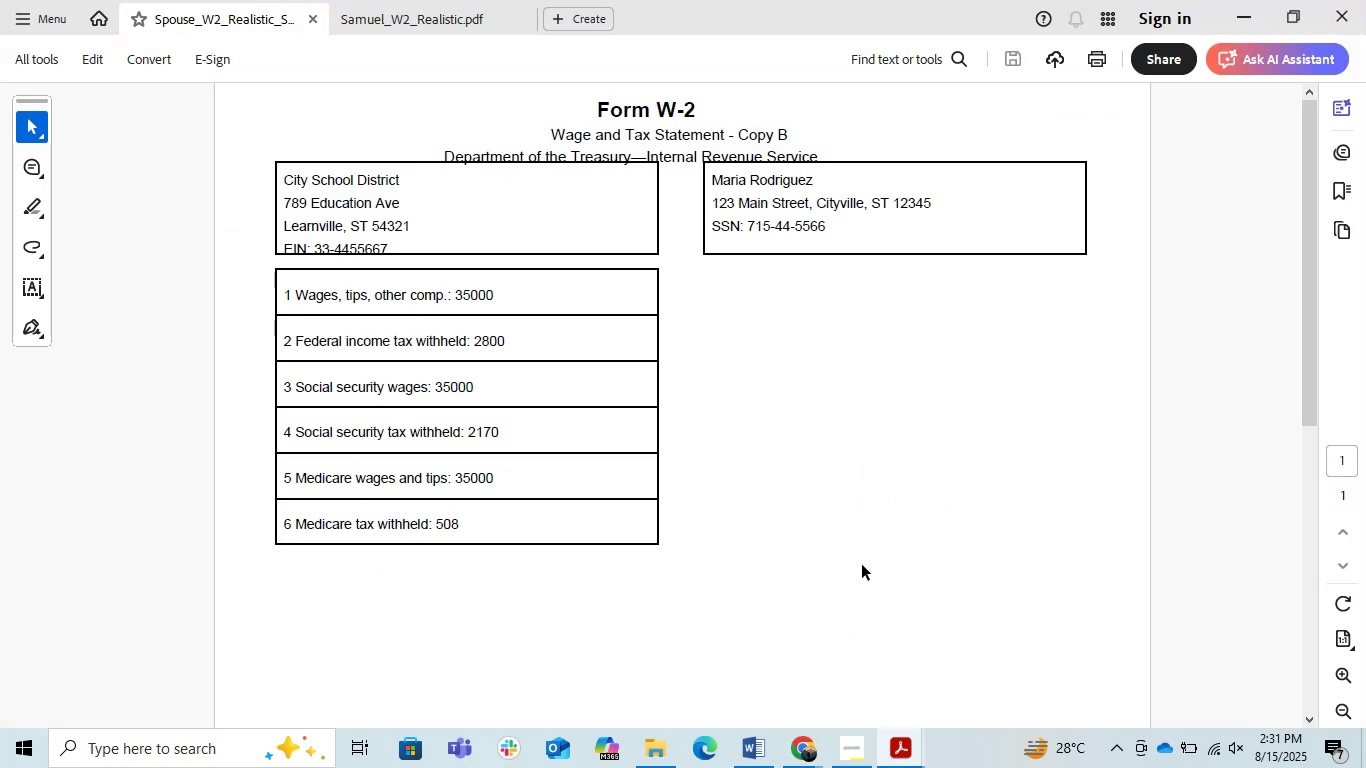 
key(Alt+AltLeft)
 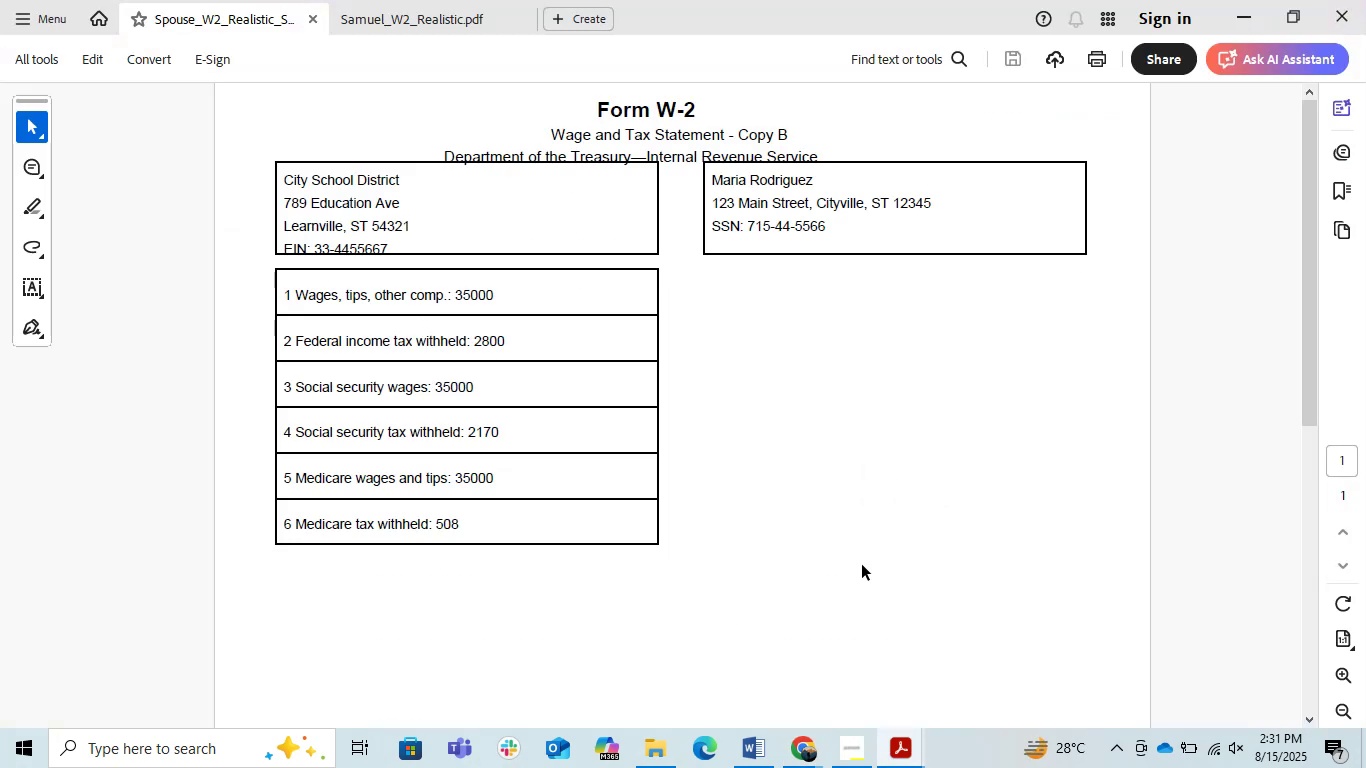 
key(Alt+Tab)
 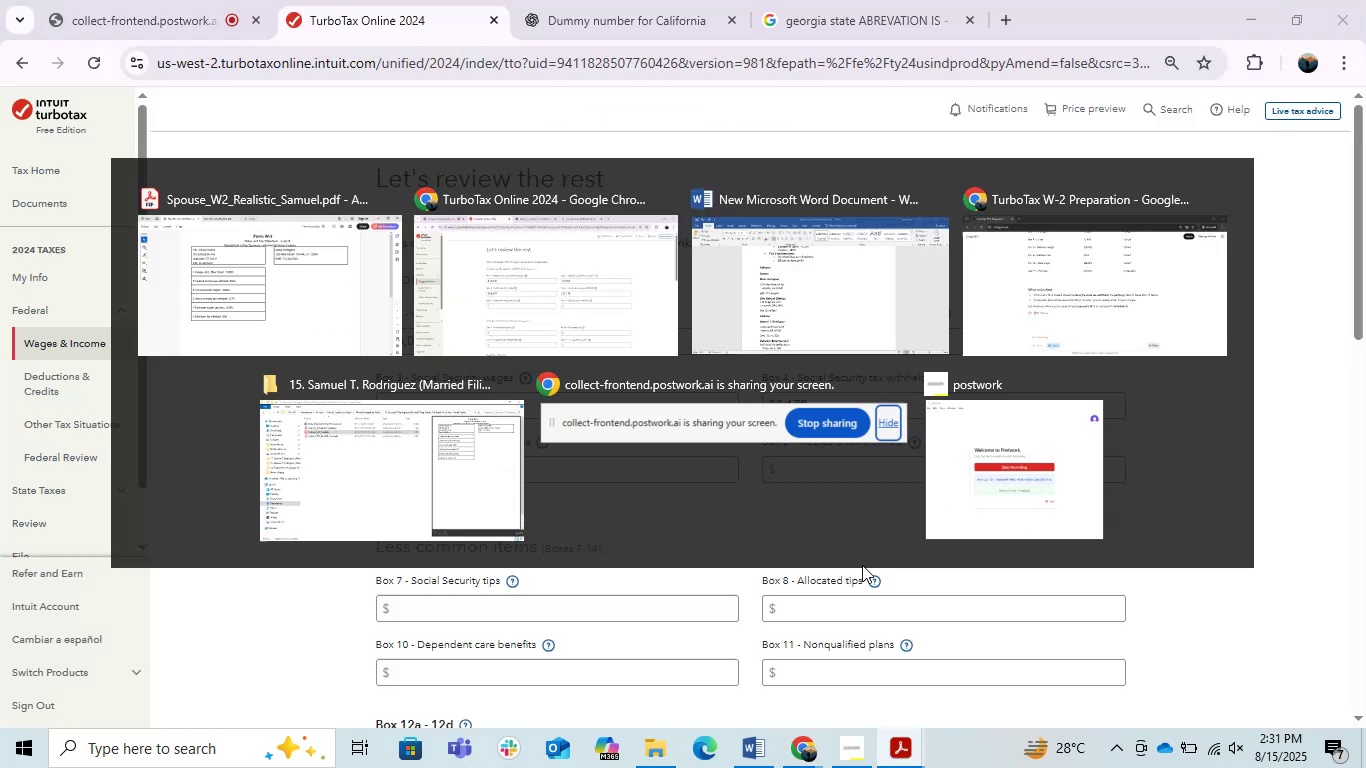 
key(Tab)
 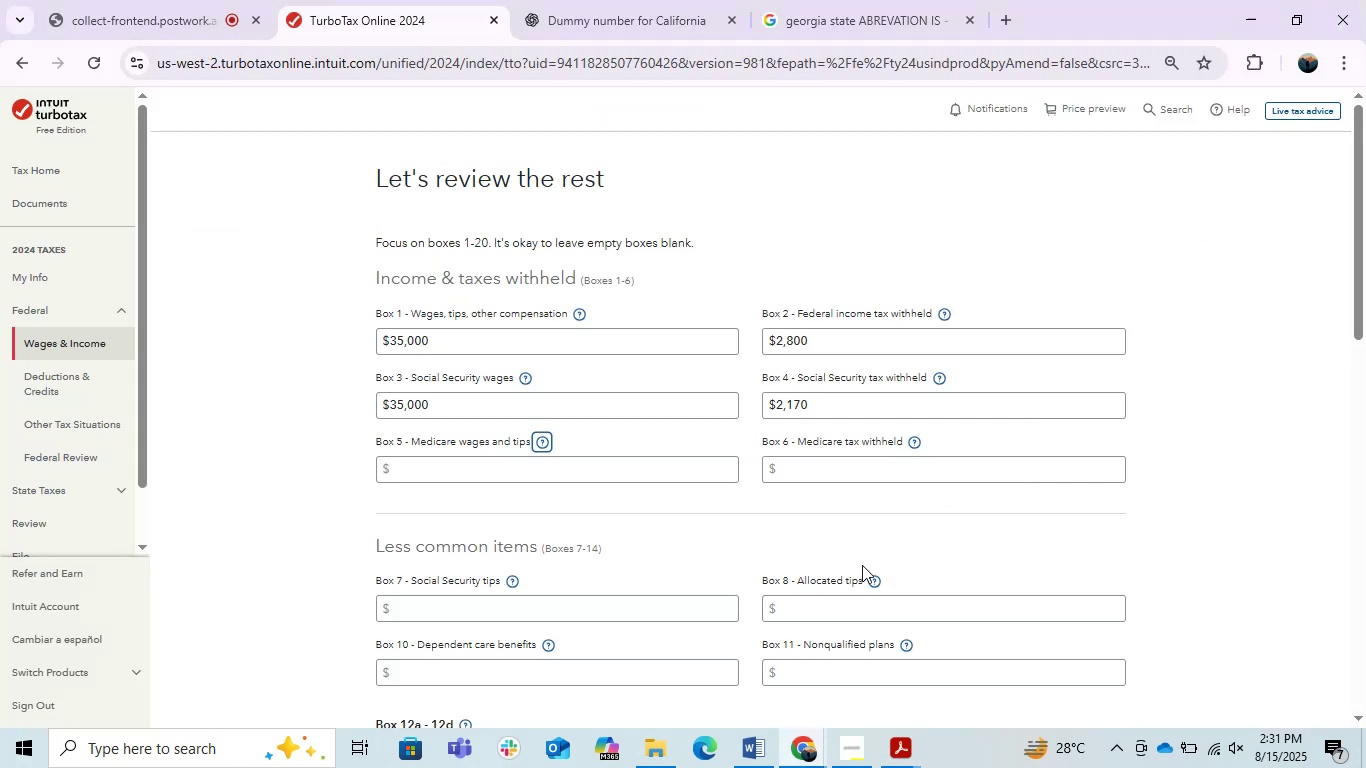 
key(Tab)
 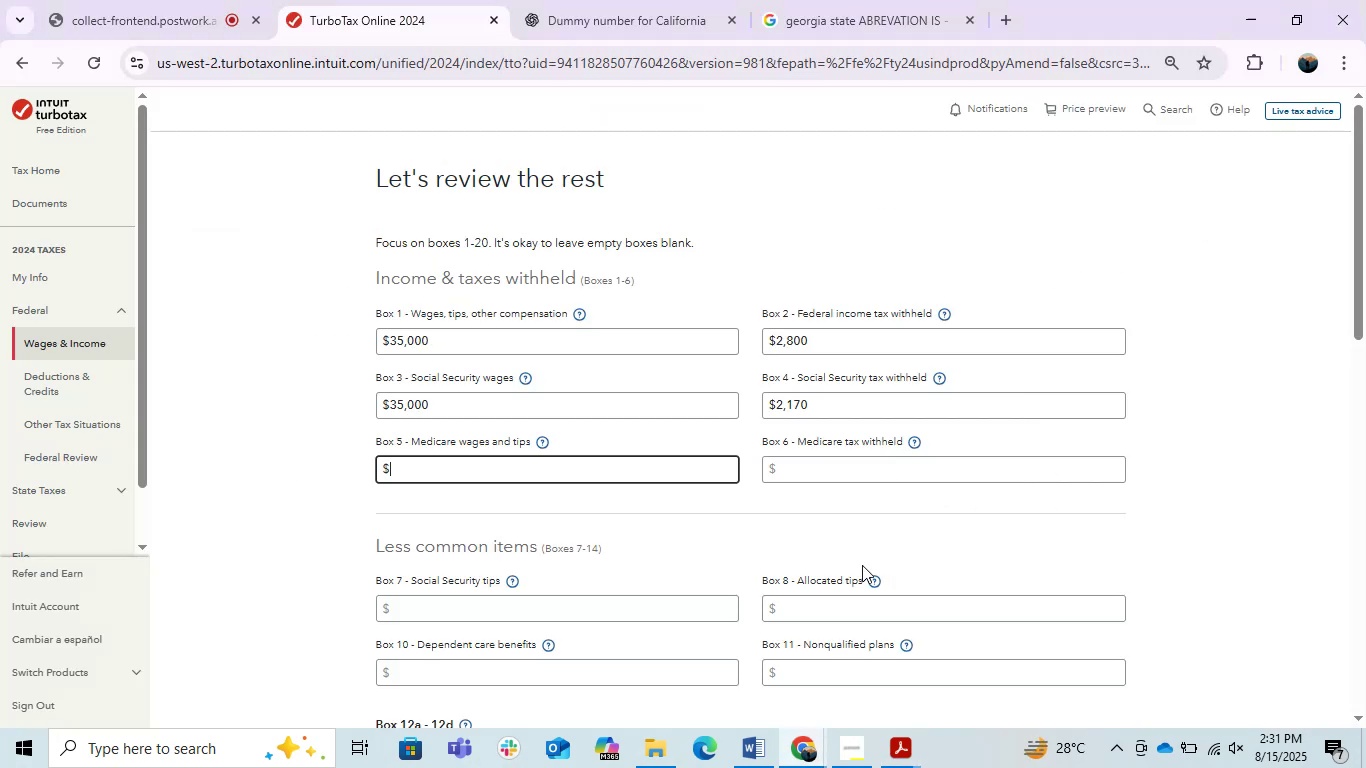 
key(Alt+AltLeft)
 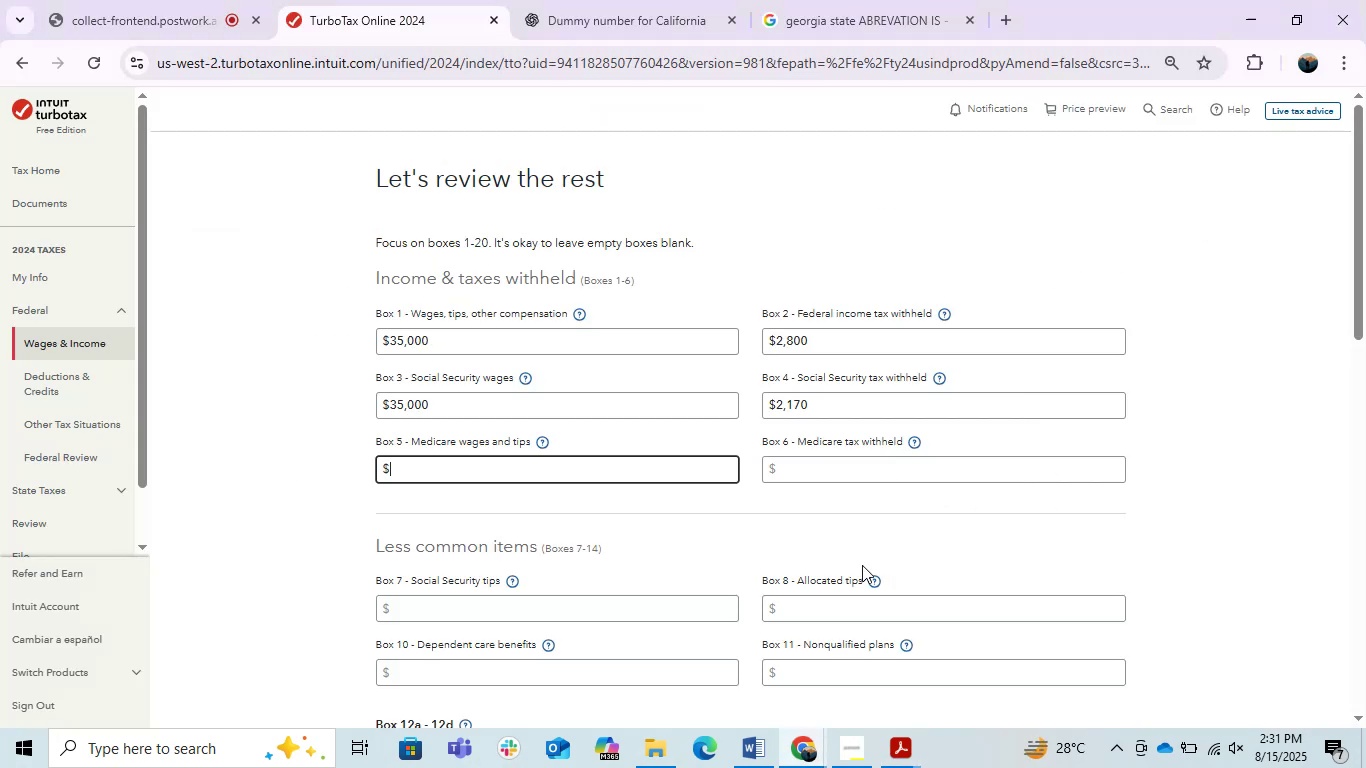 
key(Alt+Tab)
 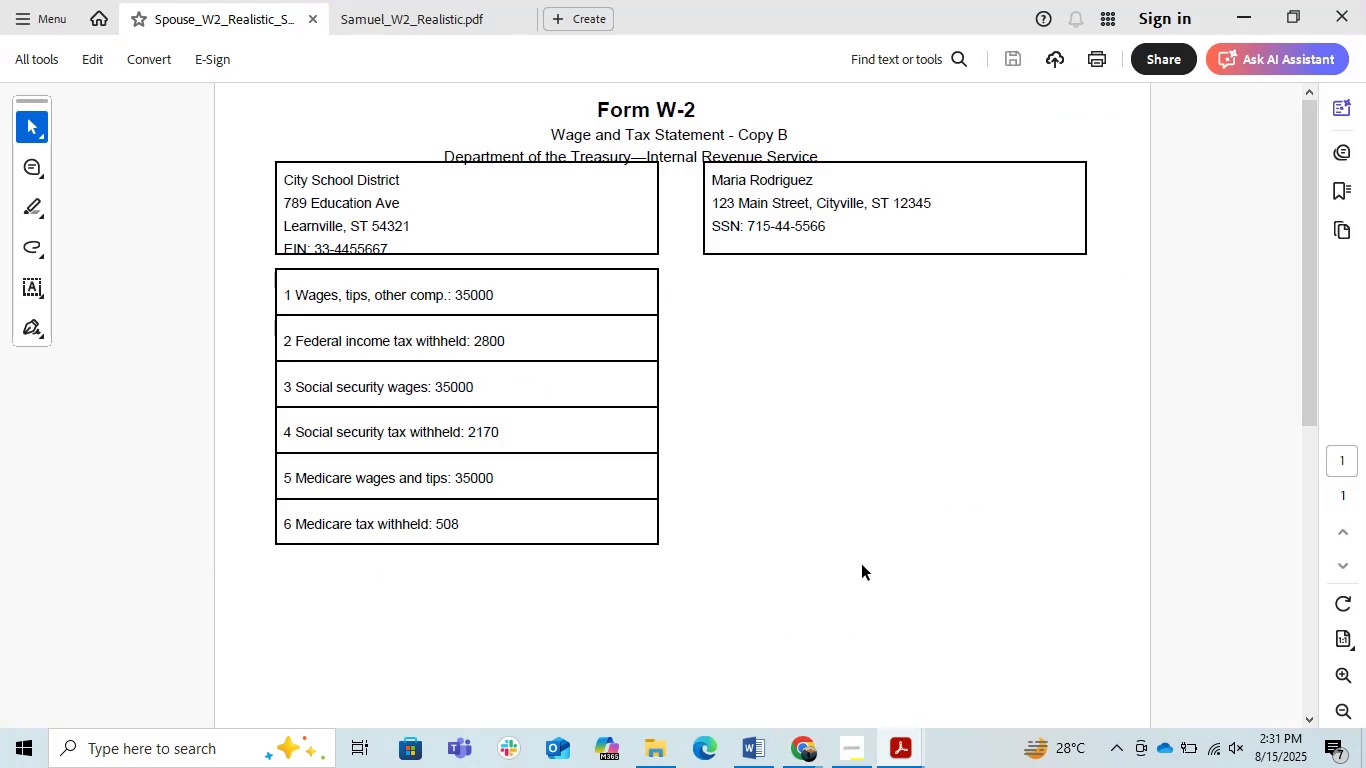 
key(Alt+AltLeft)
 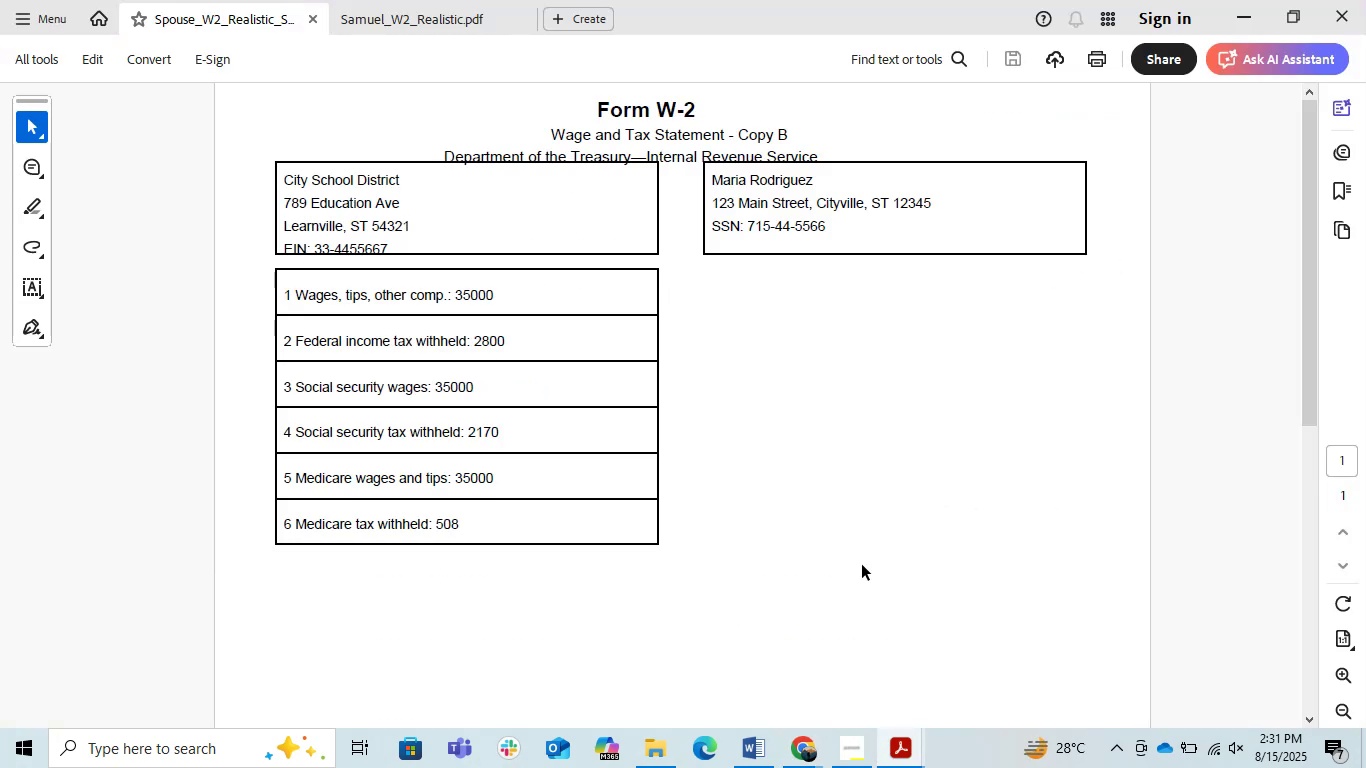 
key(Alt+Tab)
 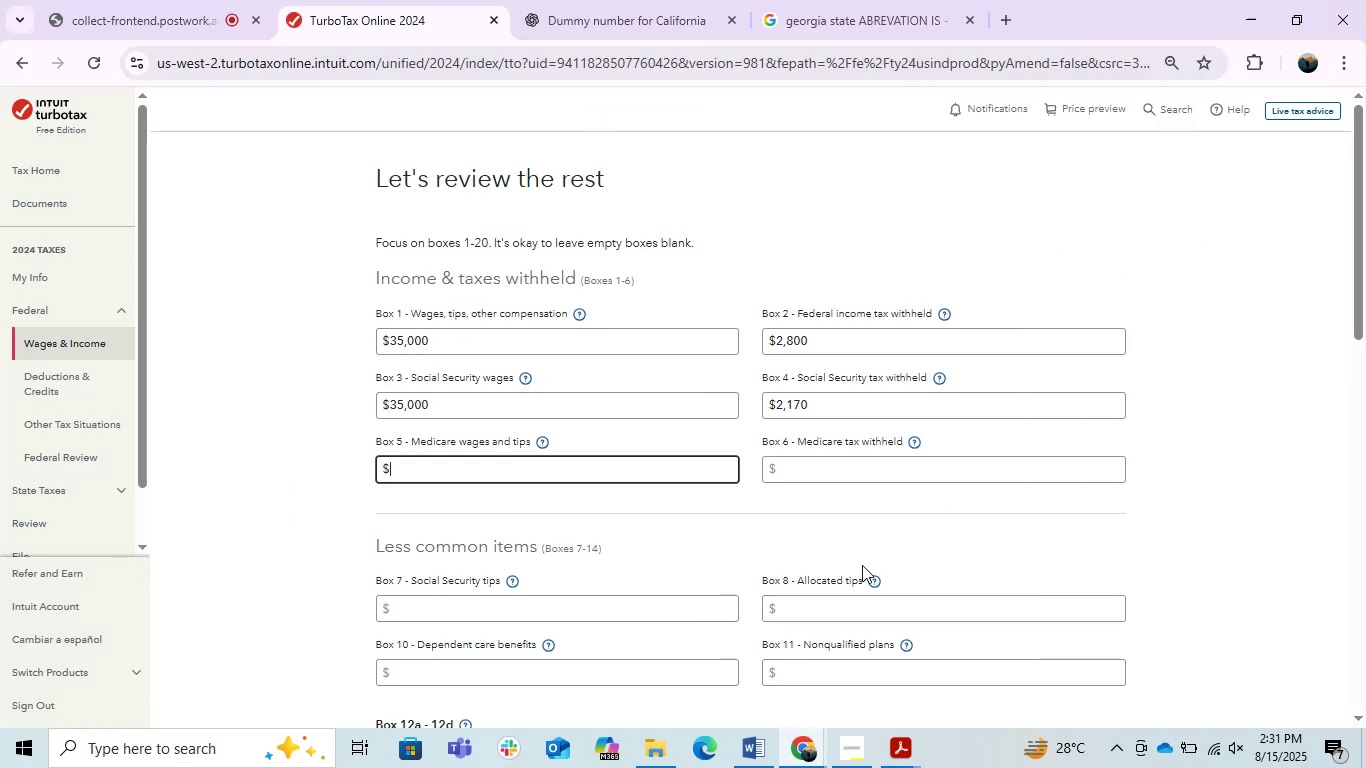 
key(Numpad3)
 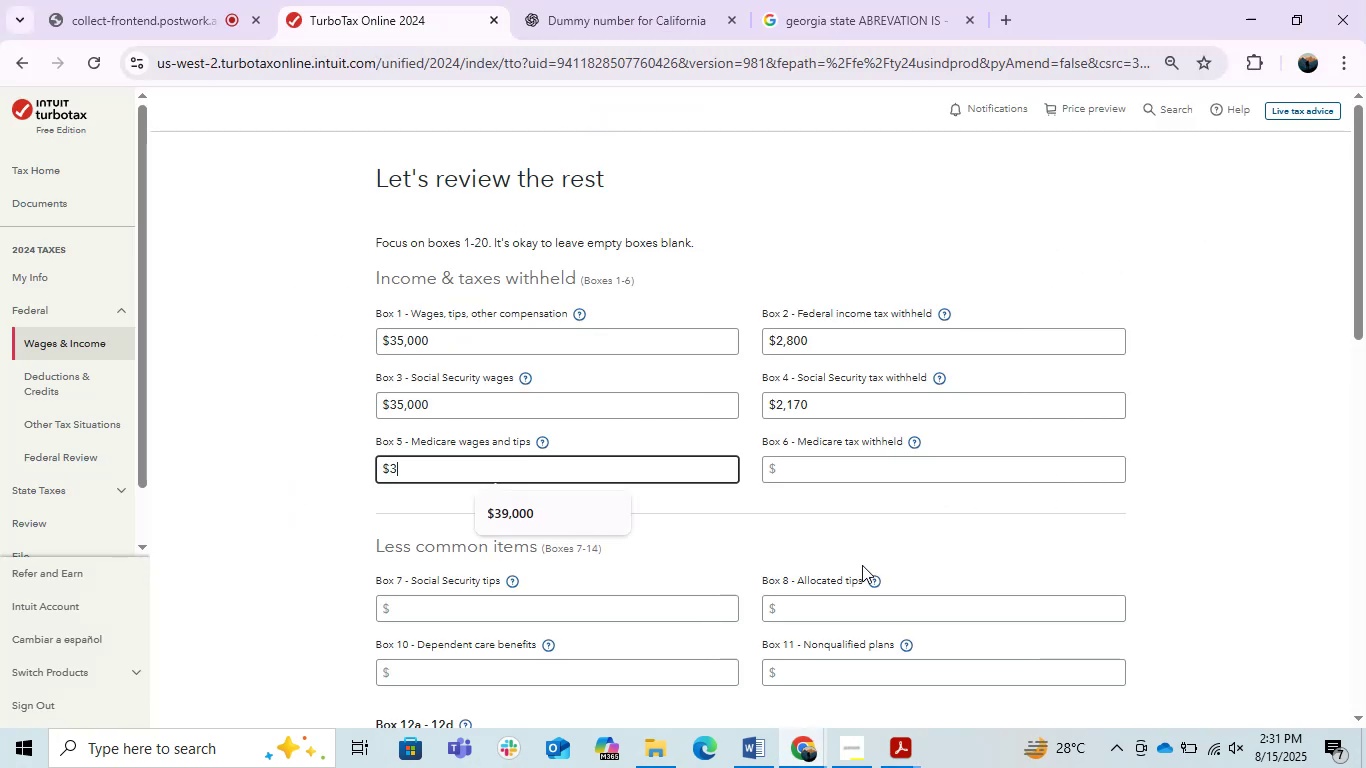 
key(Numpad5)
 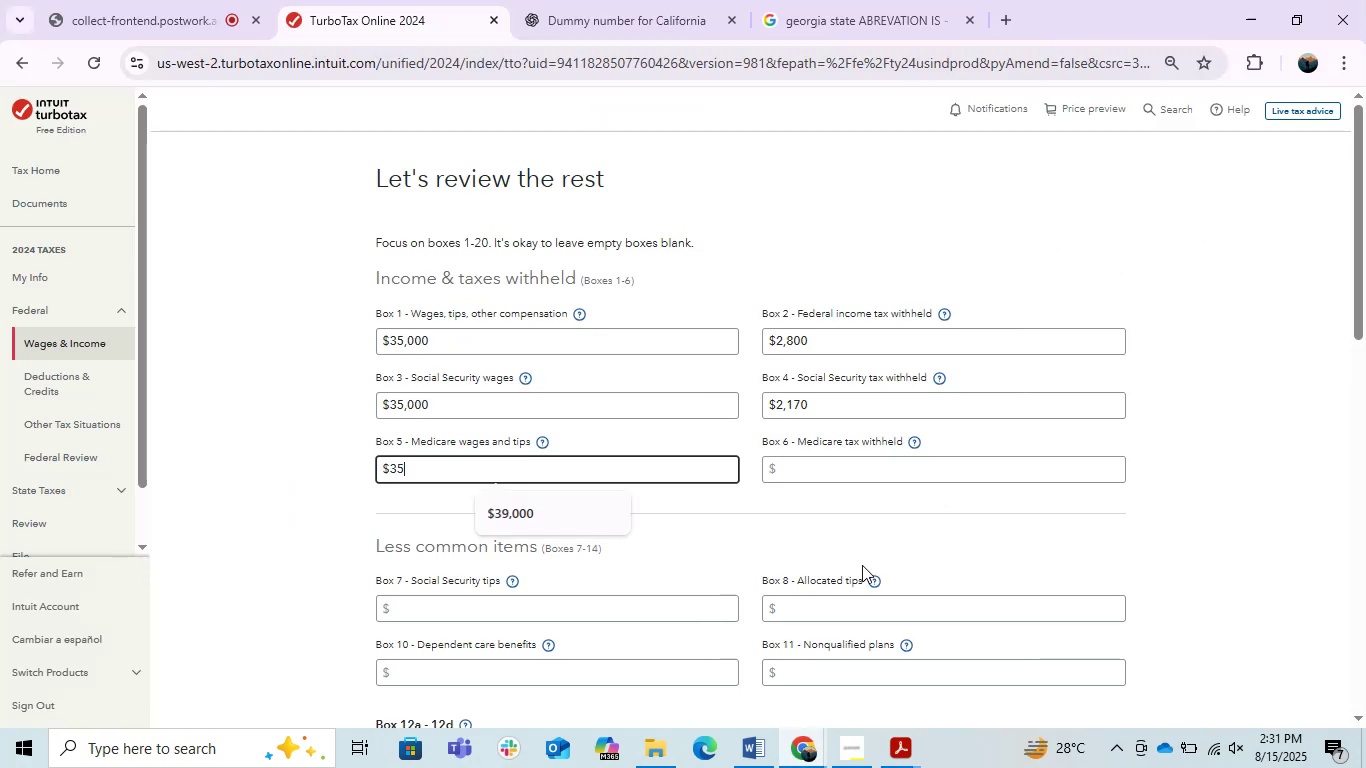 
key(Numpad0)
 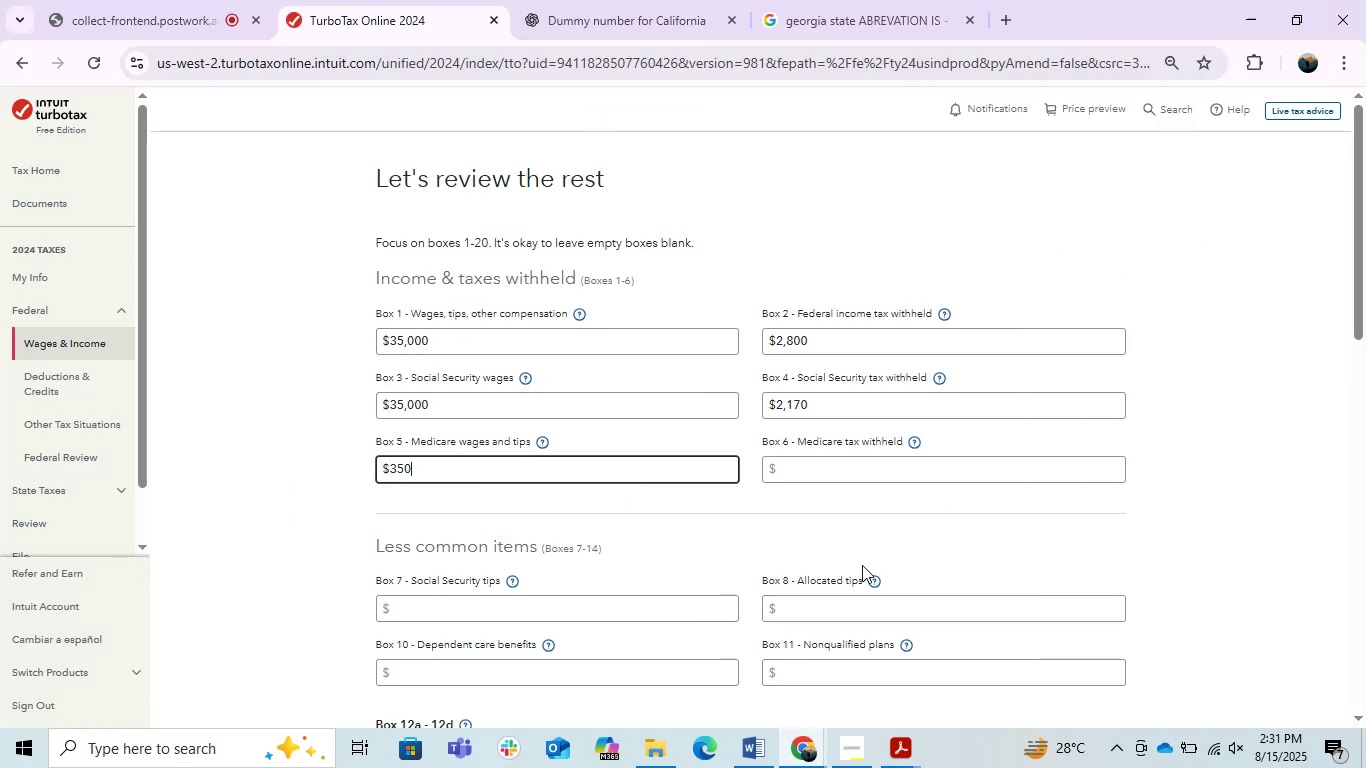 
key(Numpad0)
 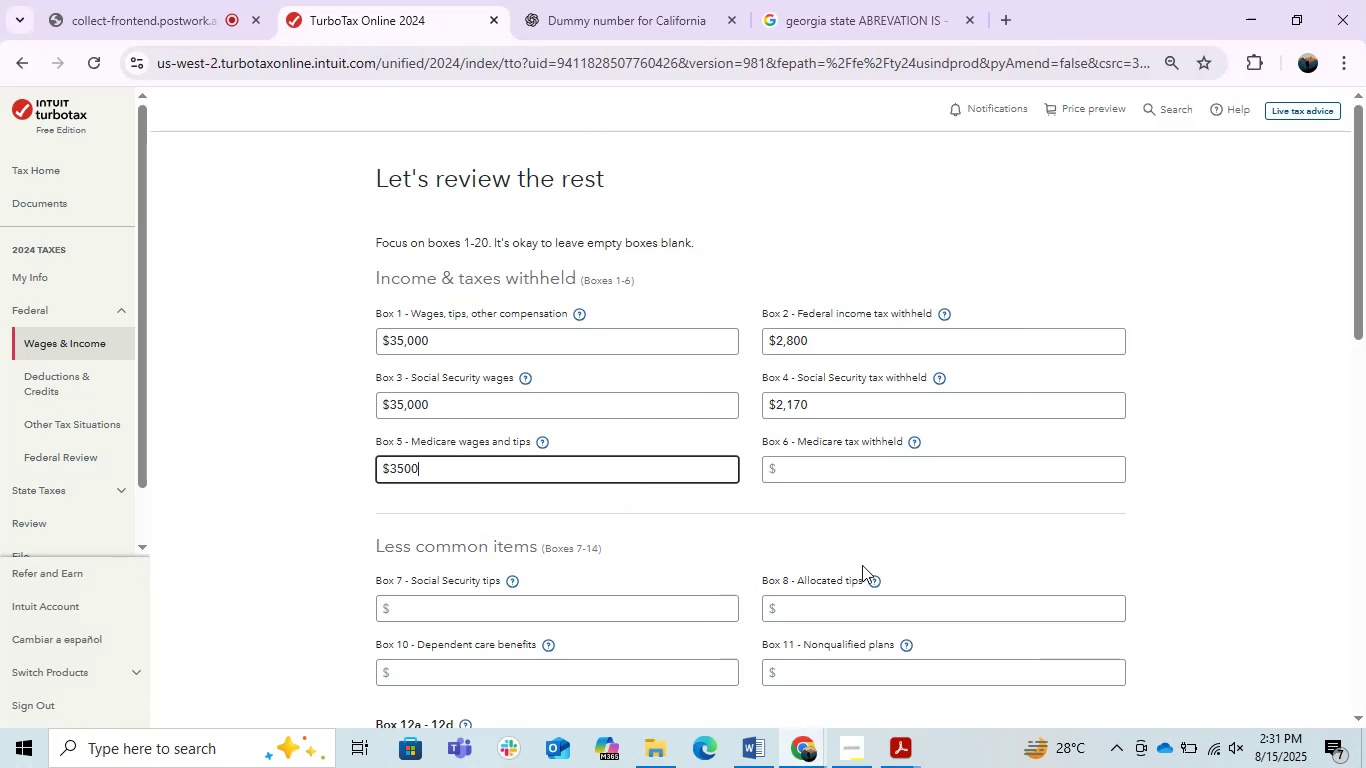 
key(Numpad0)
 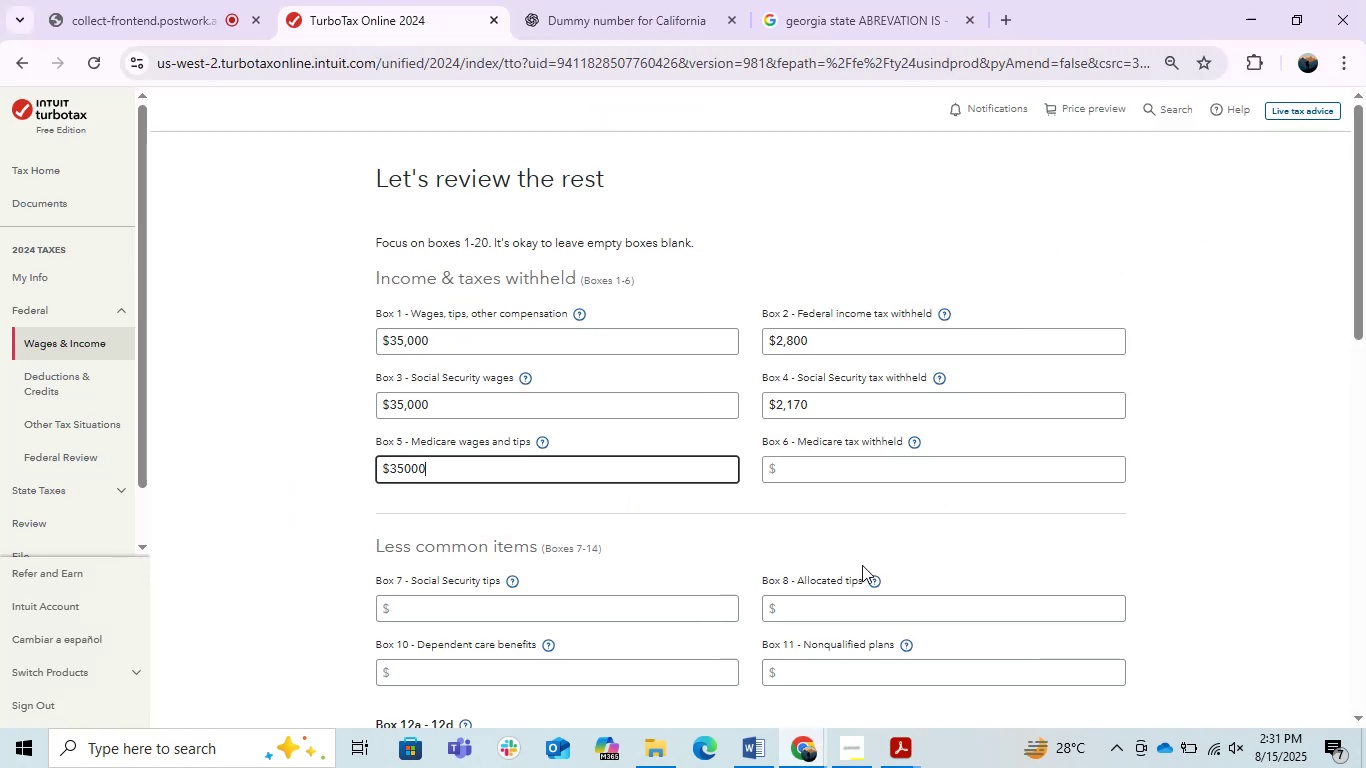 
key(Tab)
 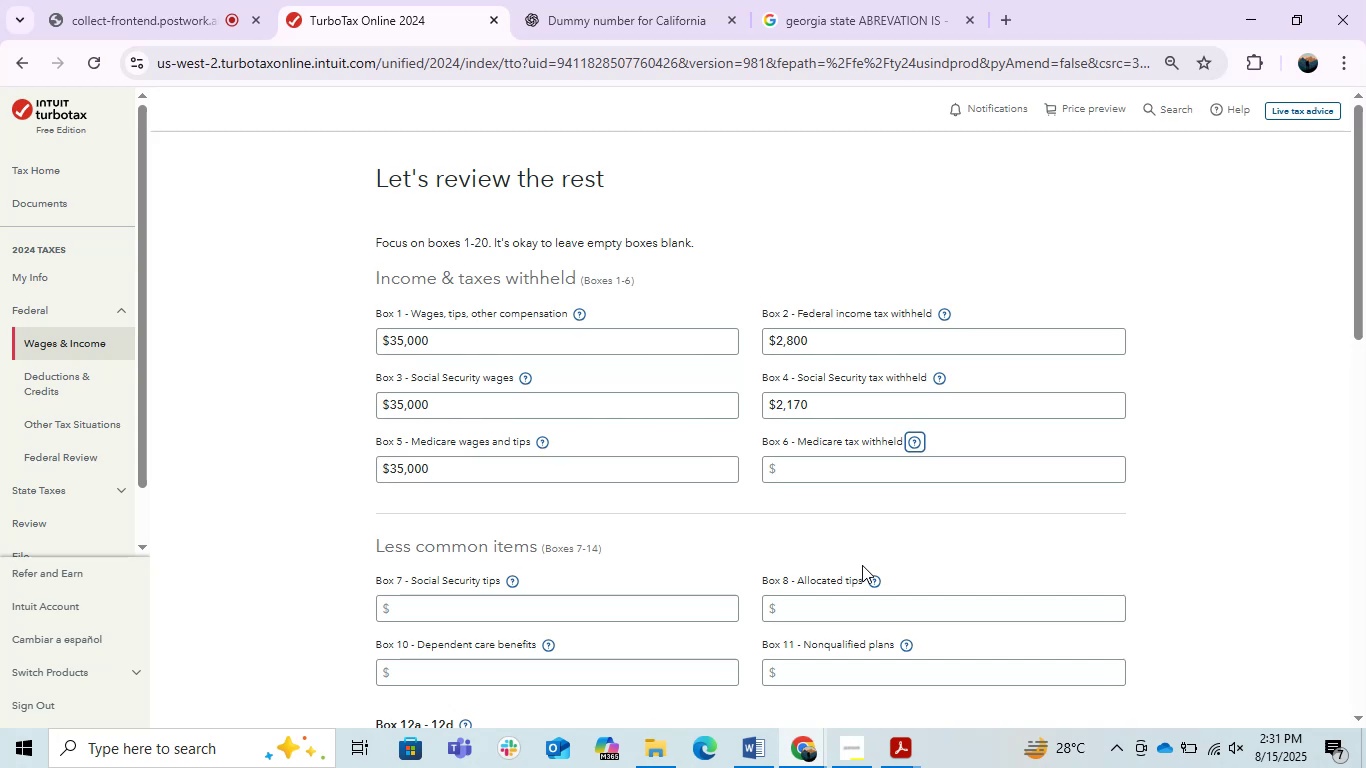 
key(Tab)
 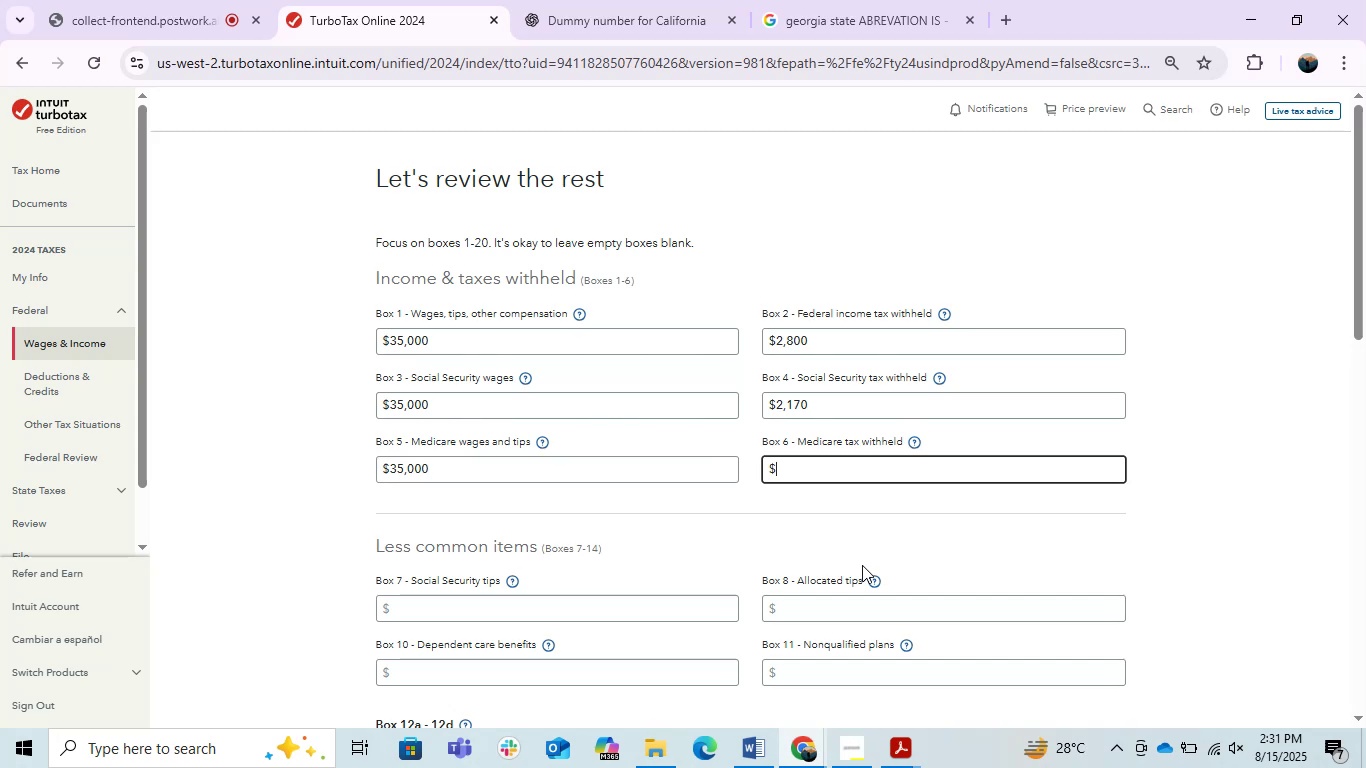 
key(Alt+AltLeft)
 